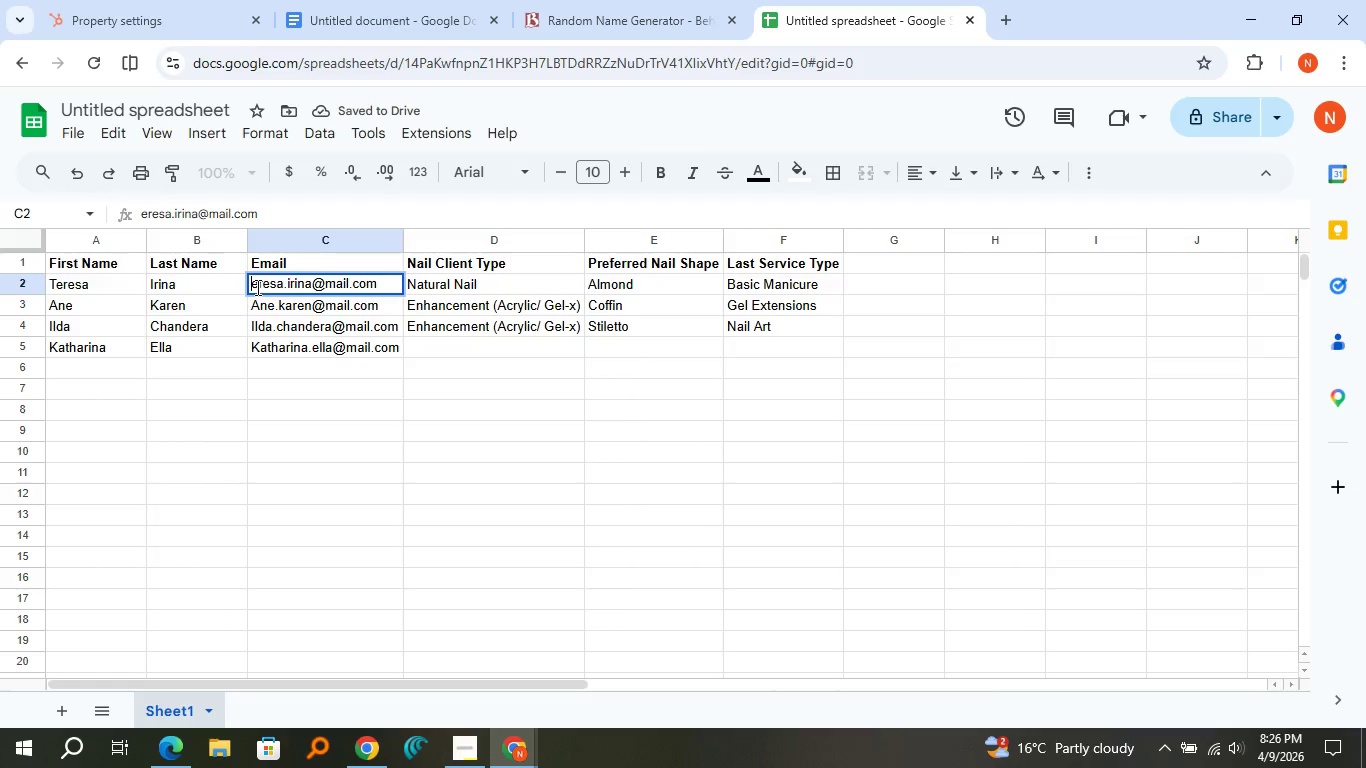 
key(Shift+ShiftLeft)
 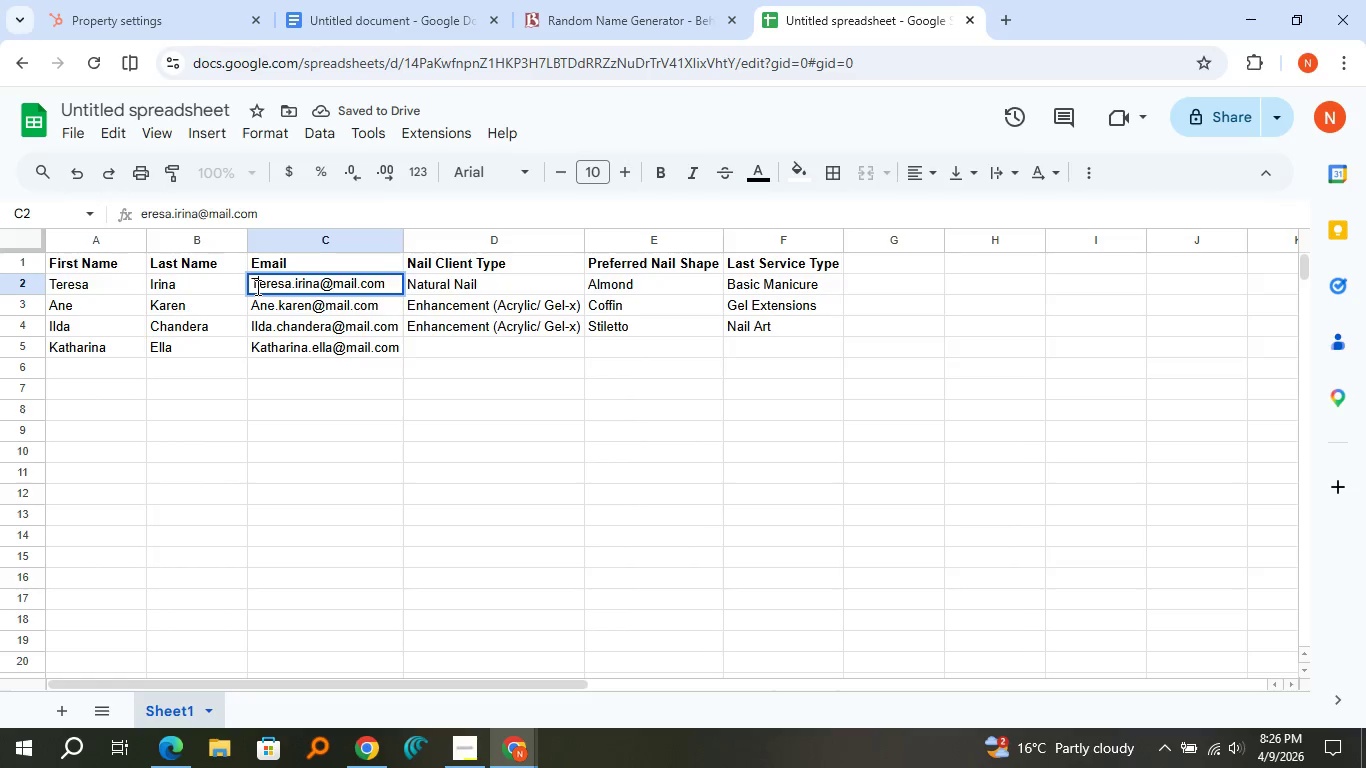 
key(Shift+T)
 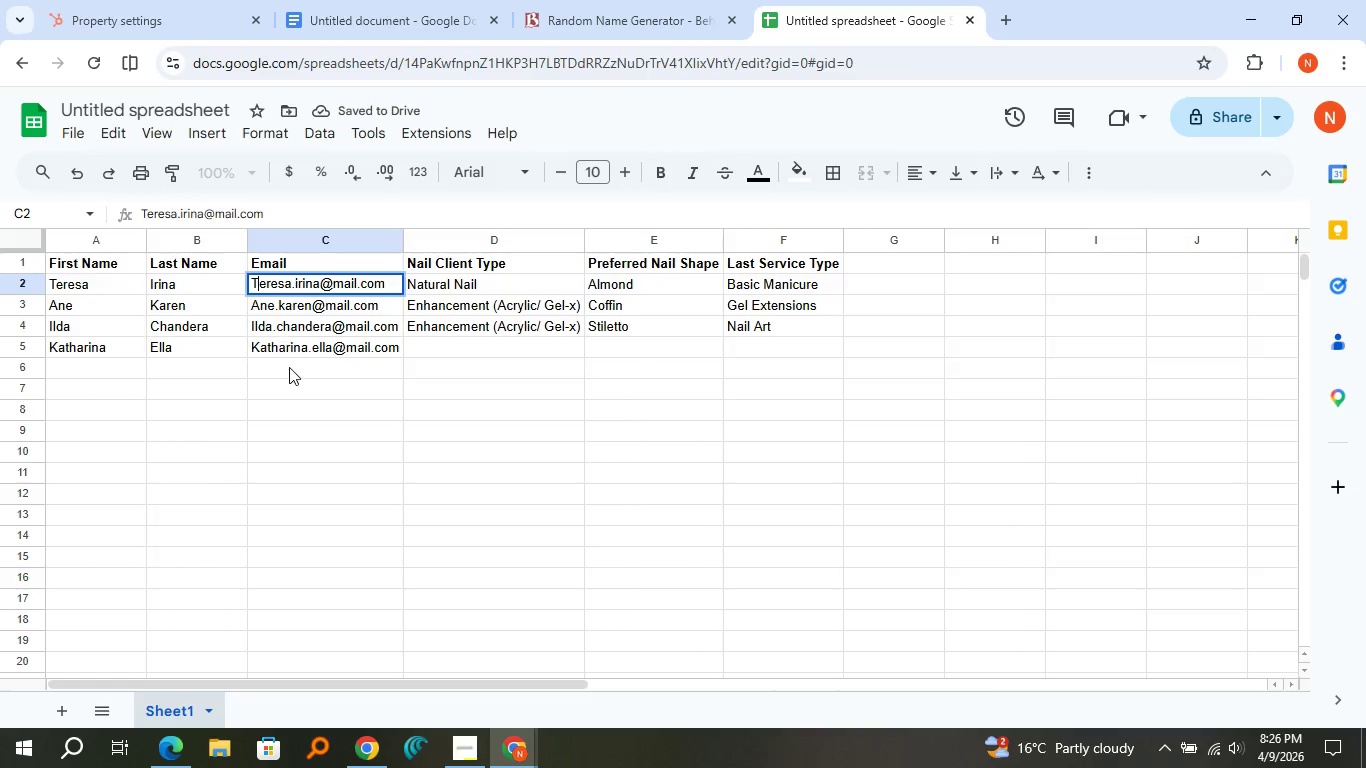 
left_click([289, 367])
 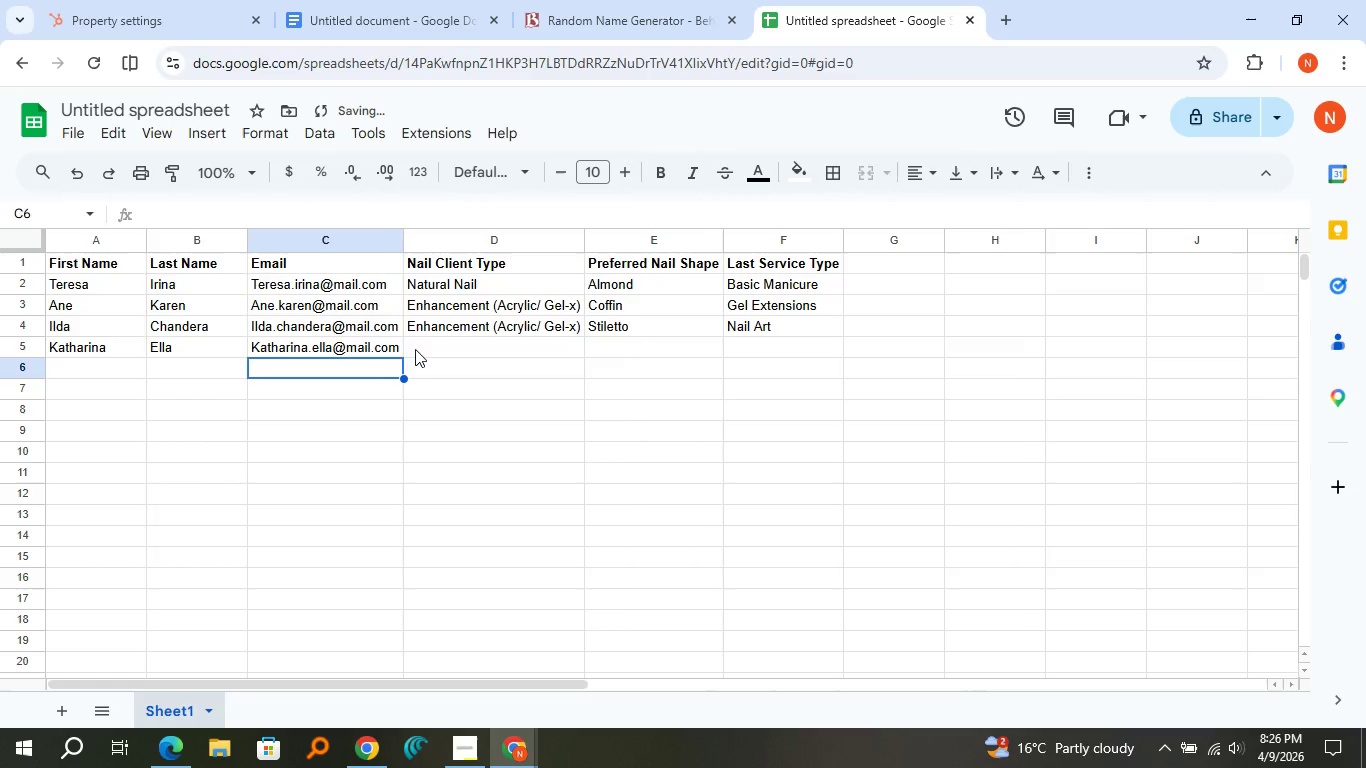 
left_click([415, 349])
 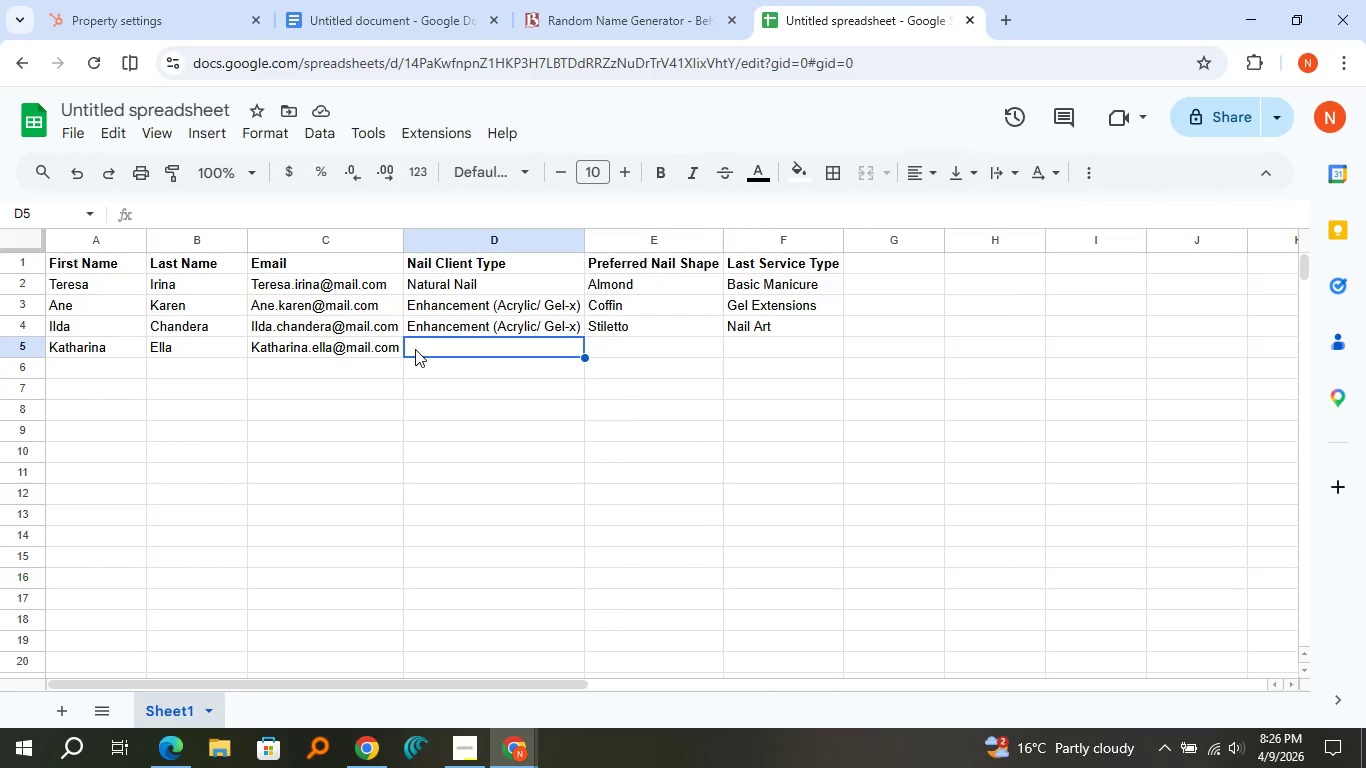 
wait(15.92)
 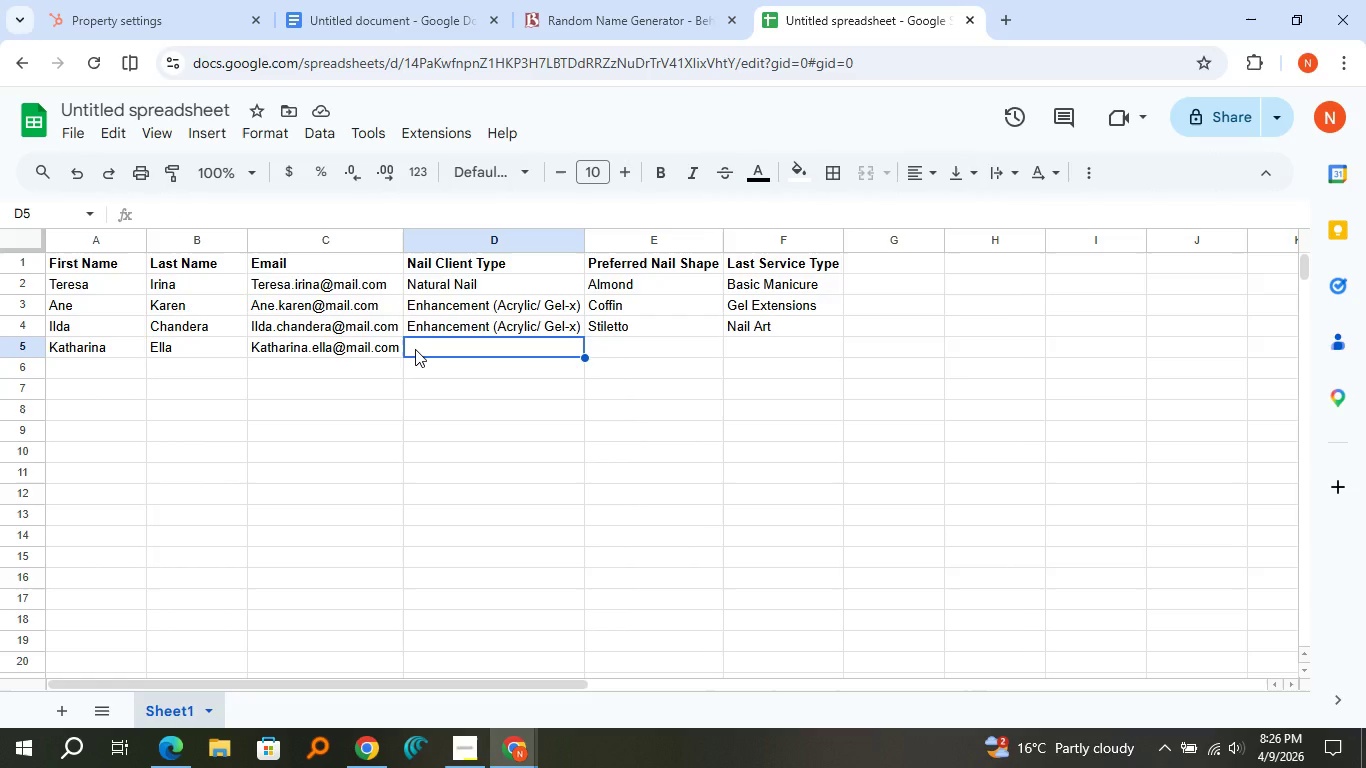 
type(NA)
key(Backspace)
type(at)
 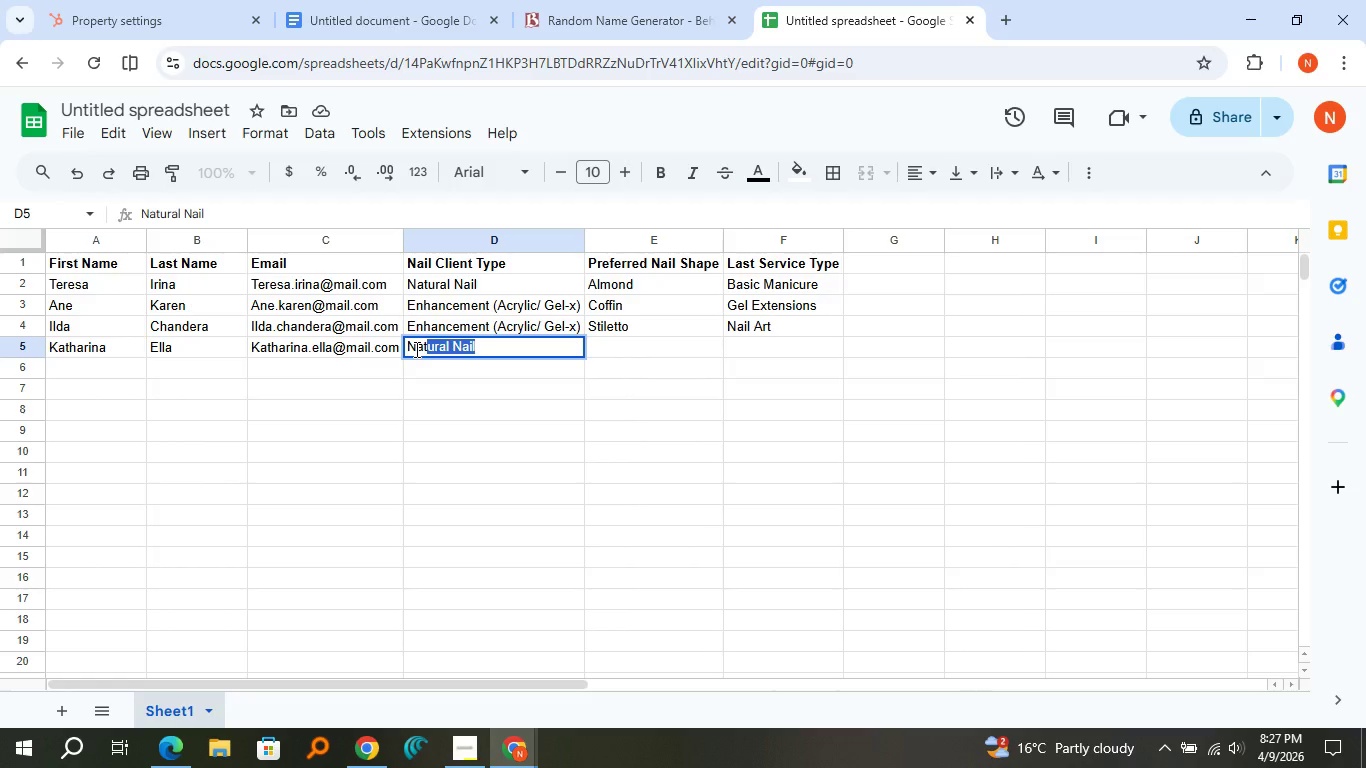 
key(ArrowRight)
 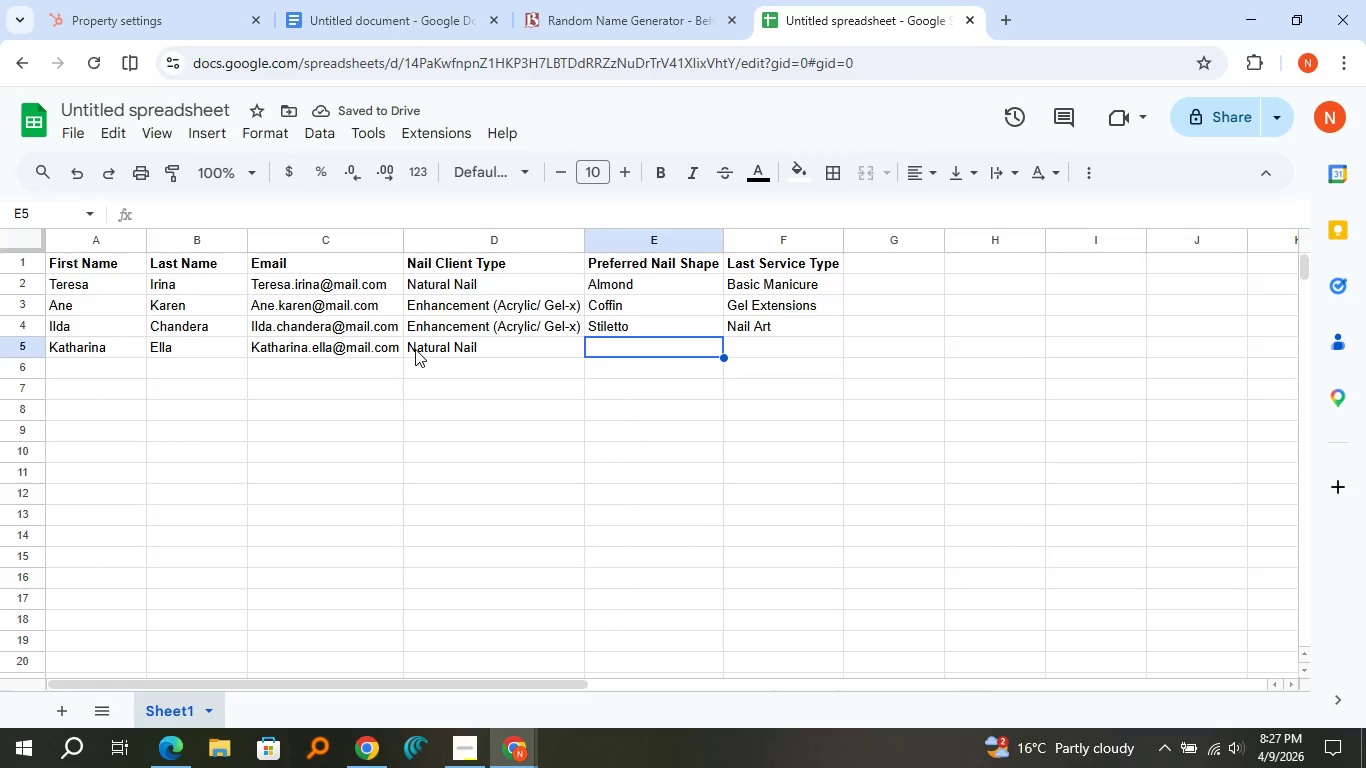 
wait(6.38)
 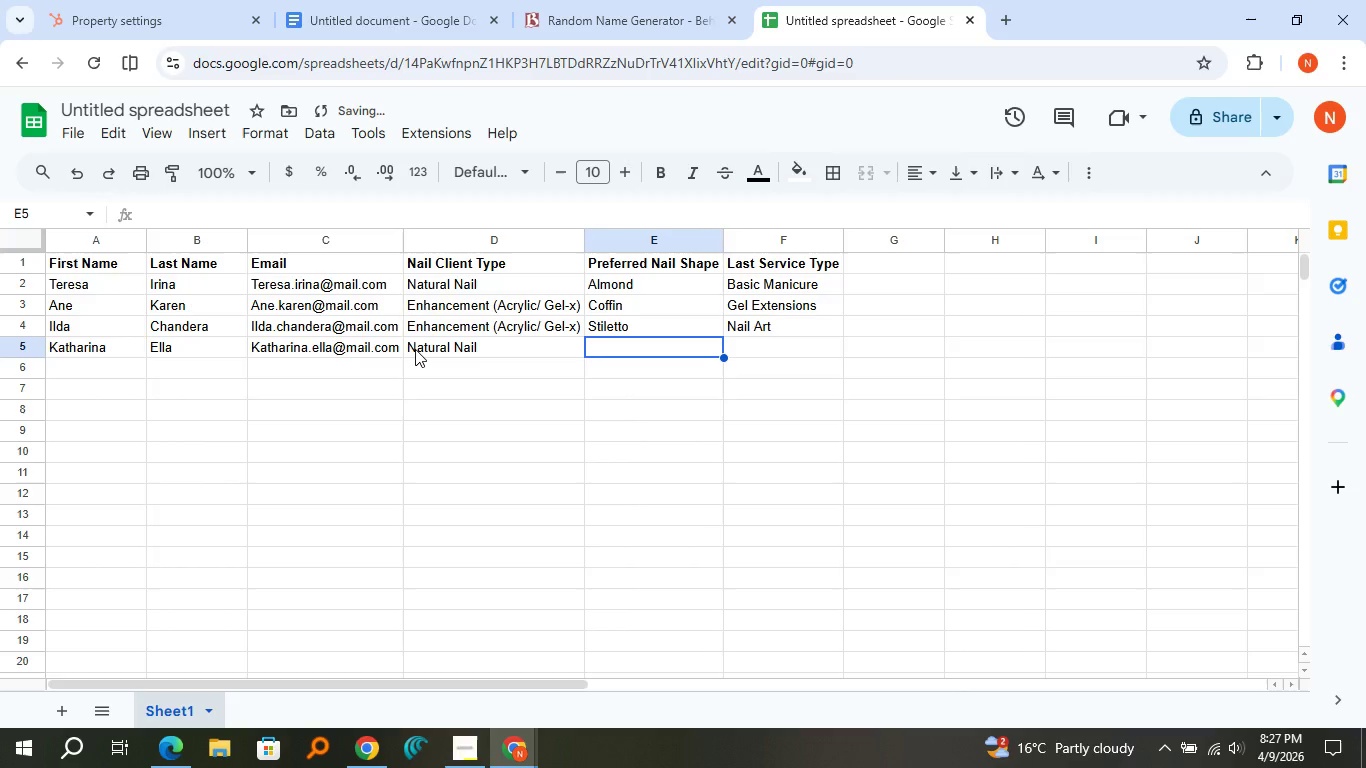 
type(Oval)
 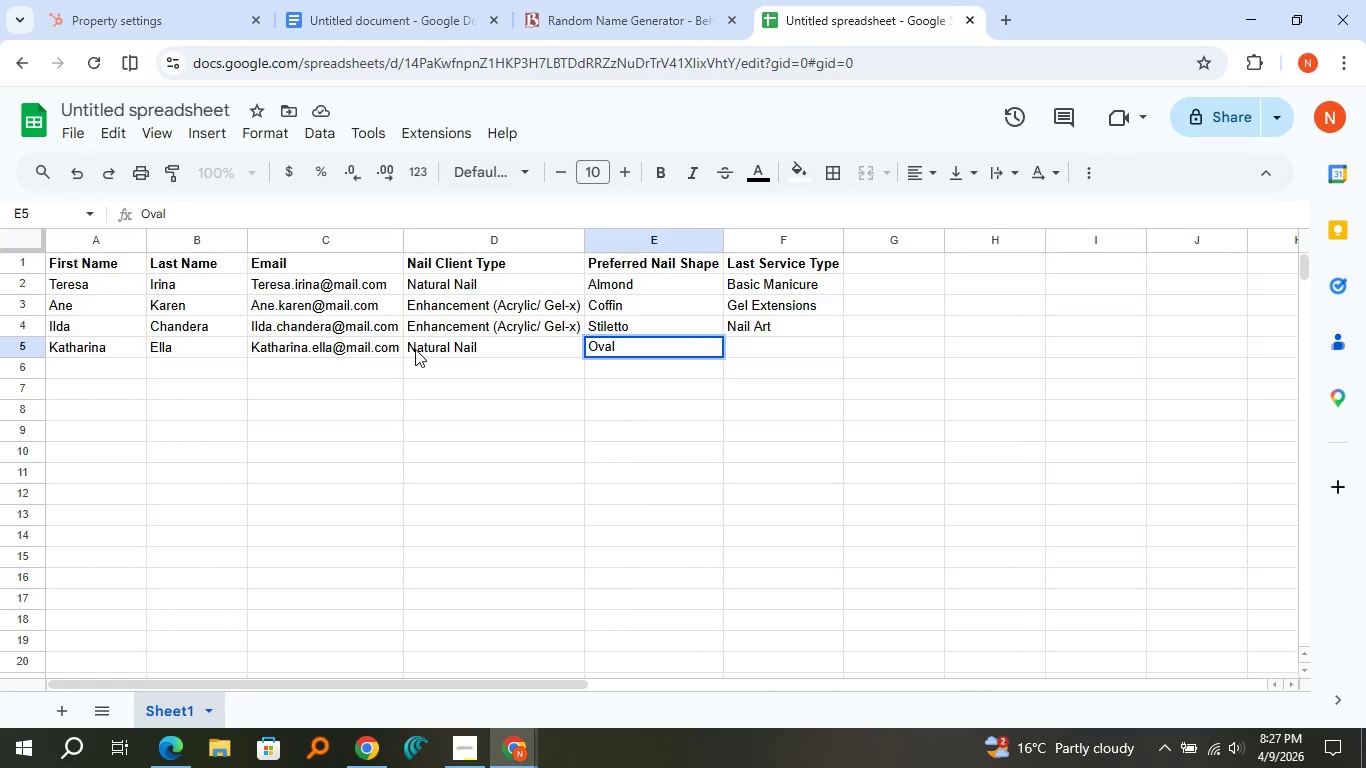 
key(ArrowRight)
 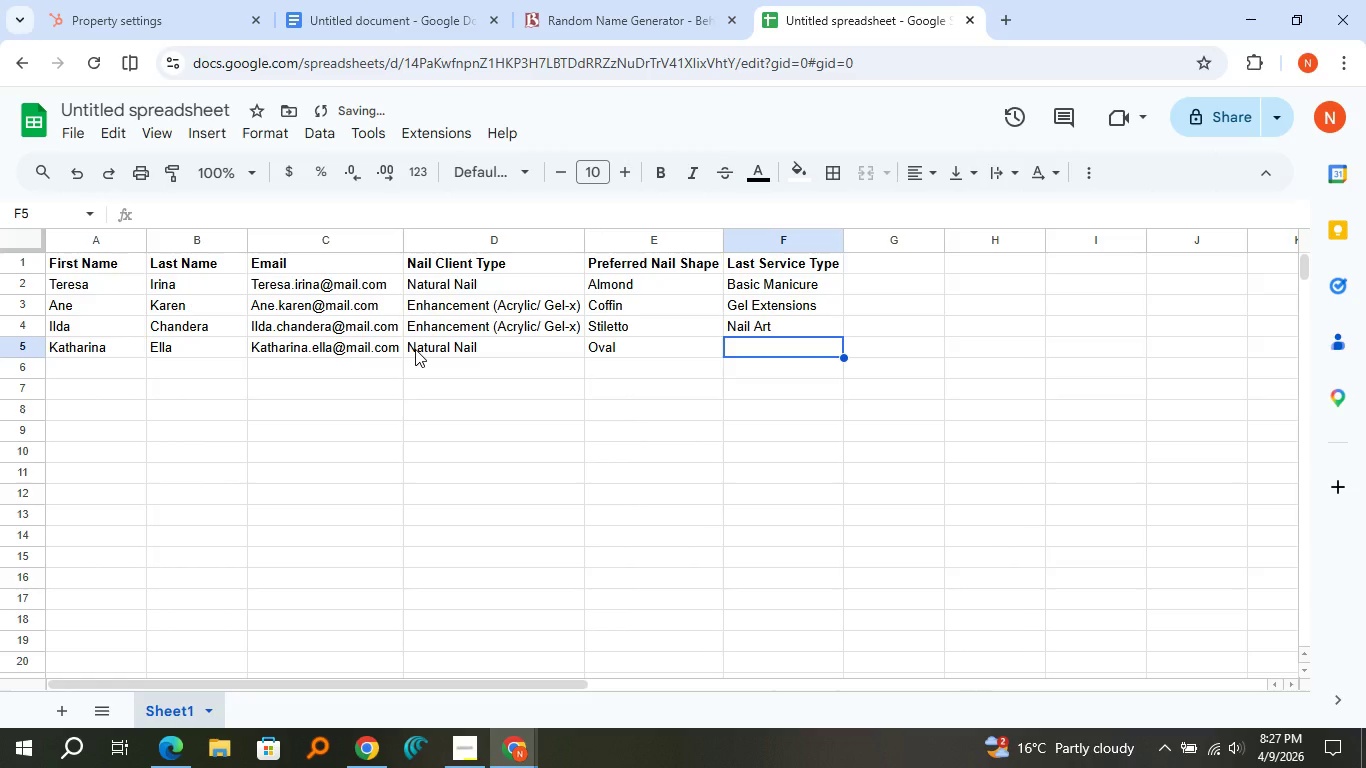 
type(Basi)
 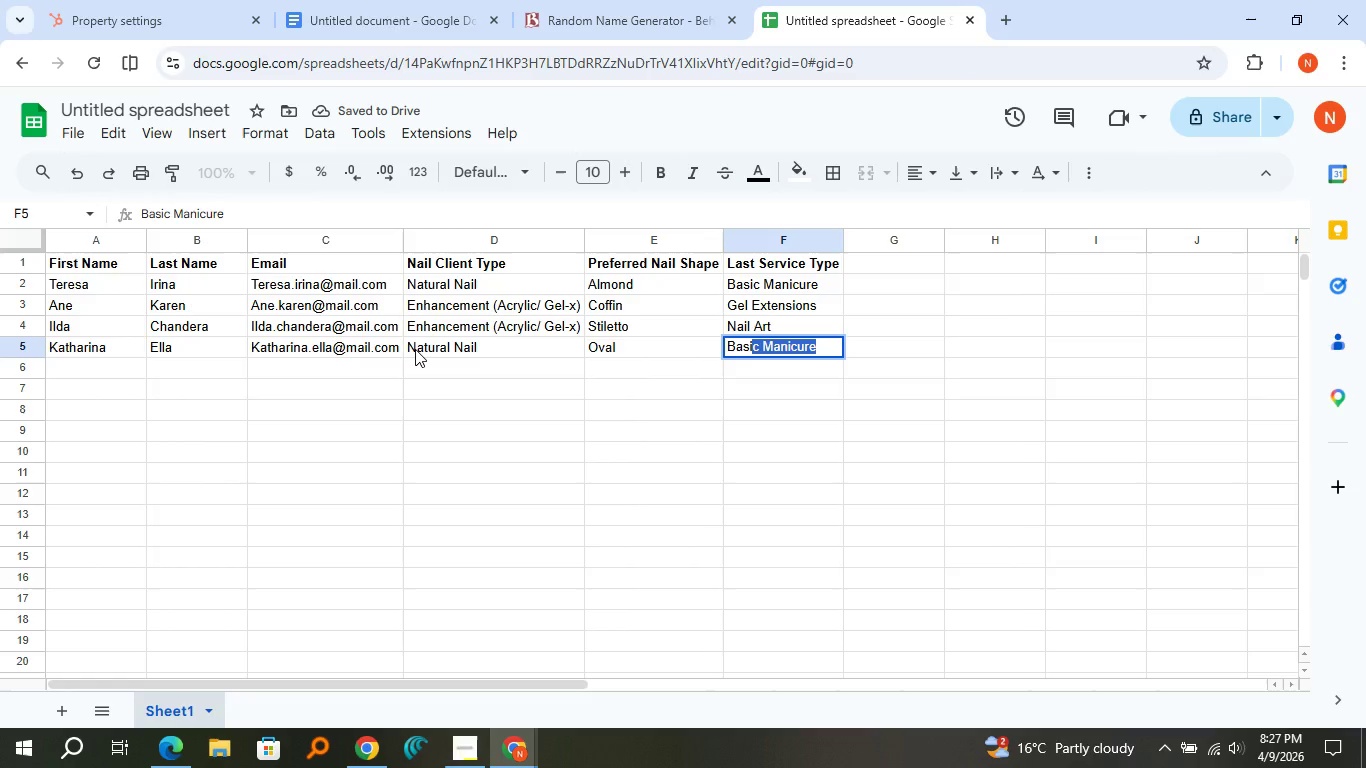 
key(Enter)
 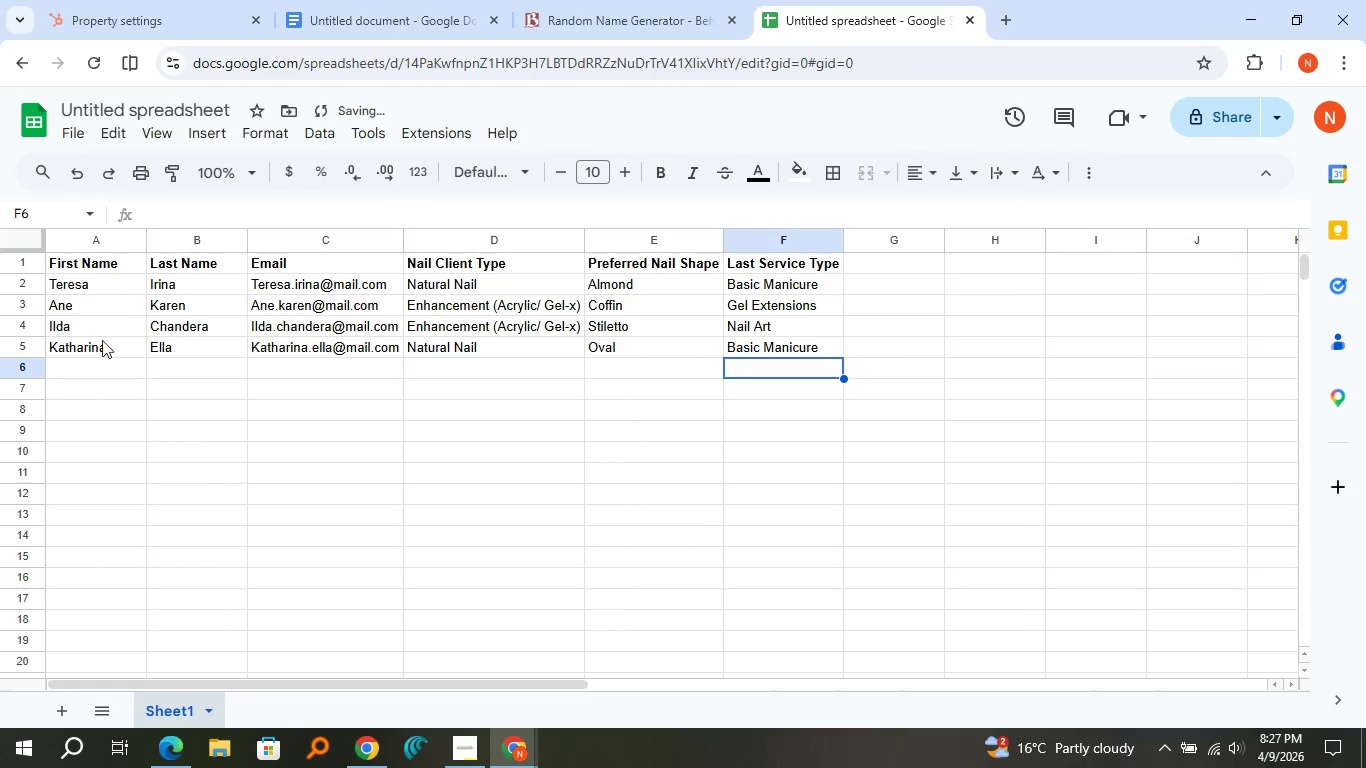 
left_click([94, 364])
 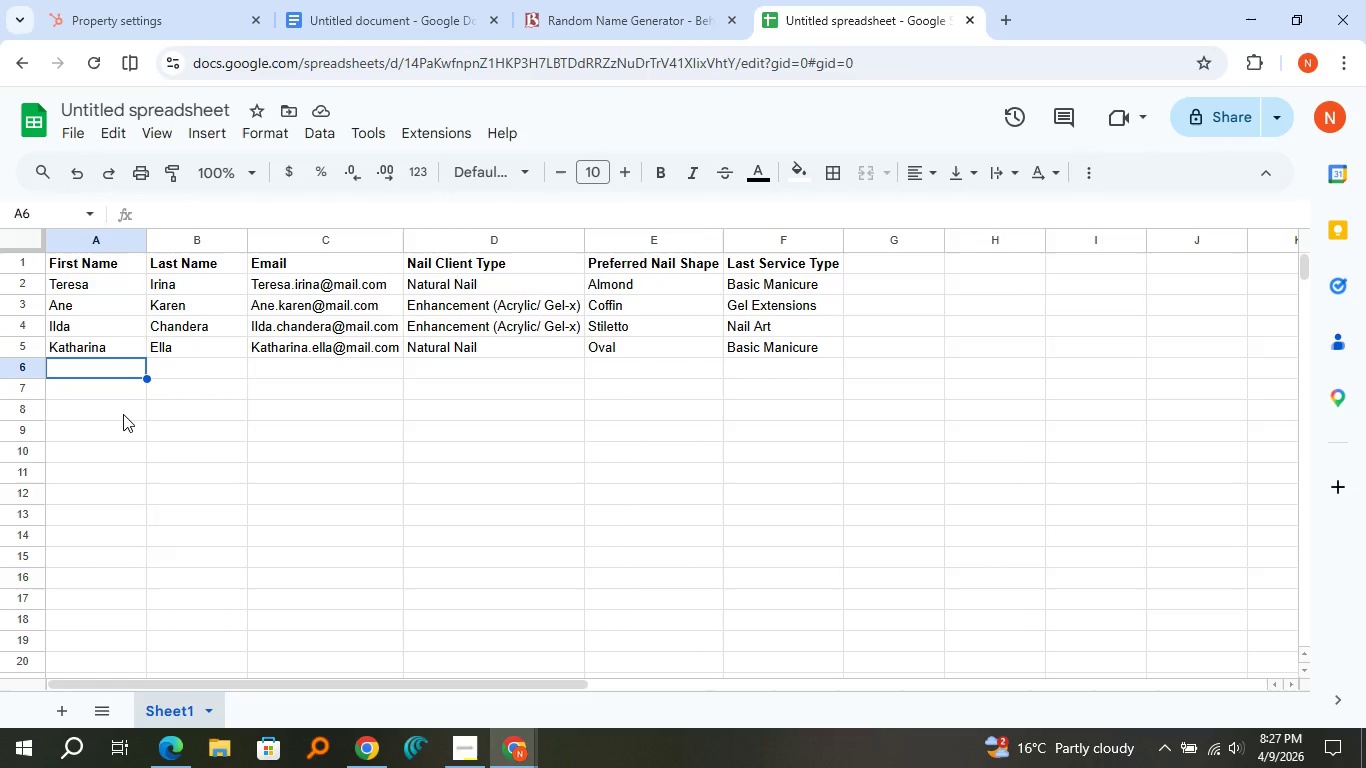 
wait(7.62)
 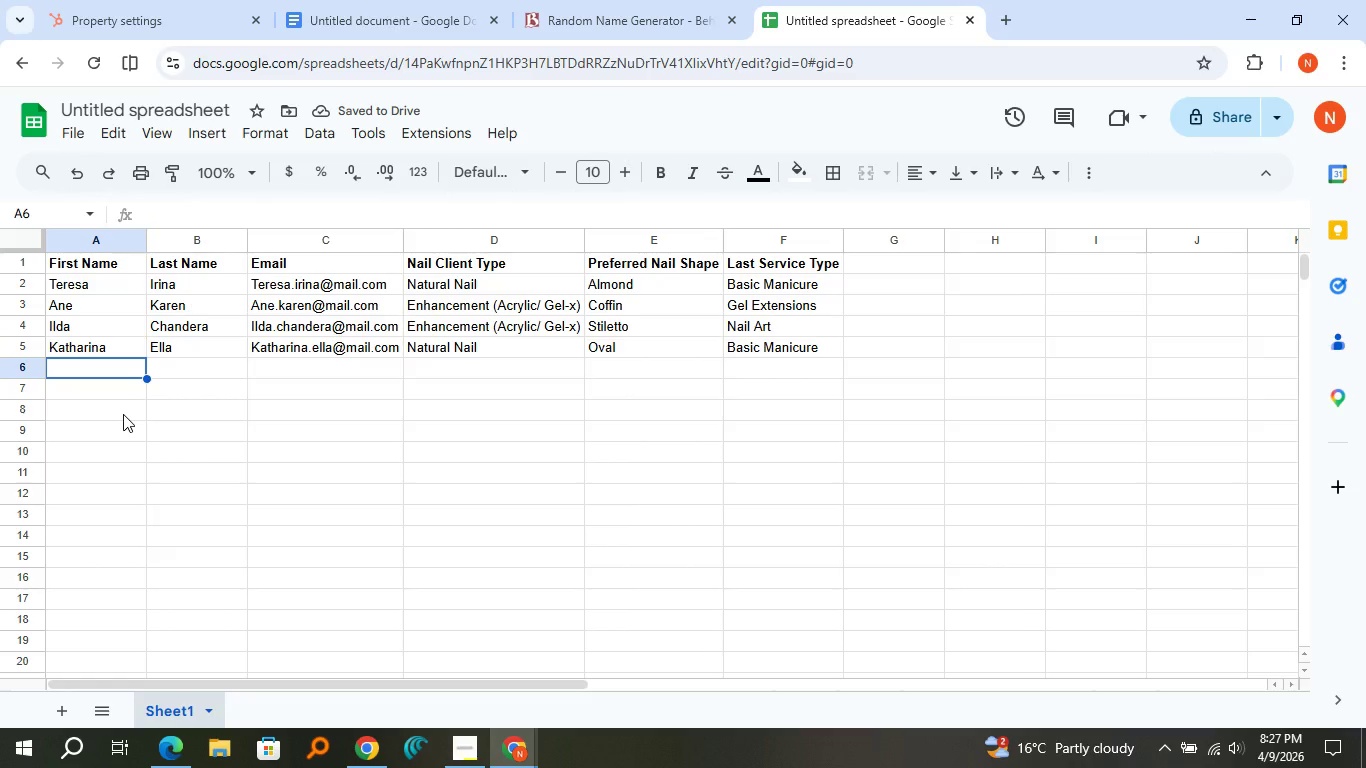 
type(Nina)
 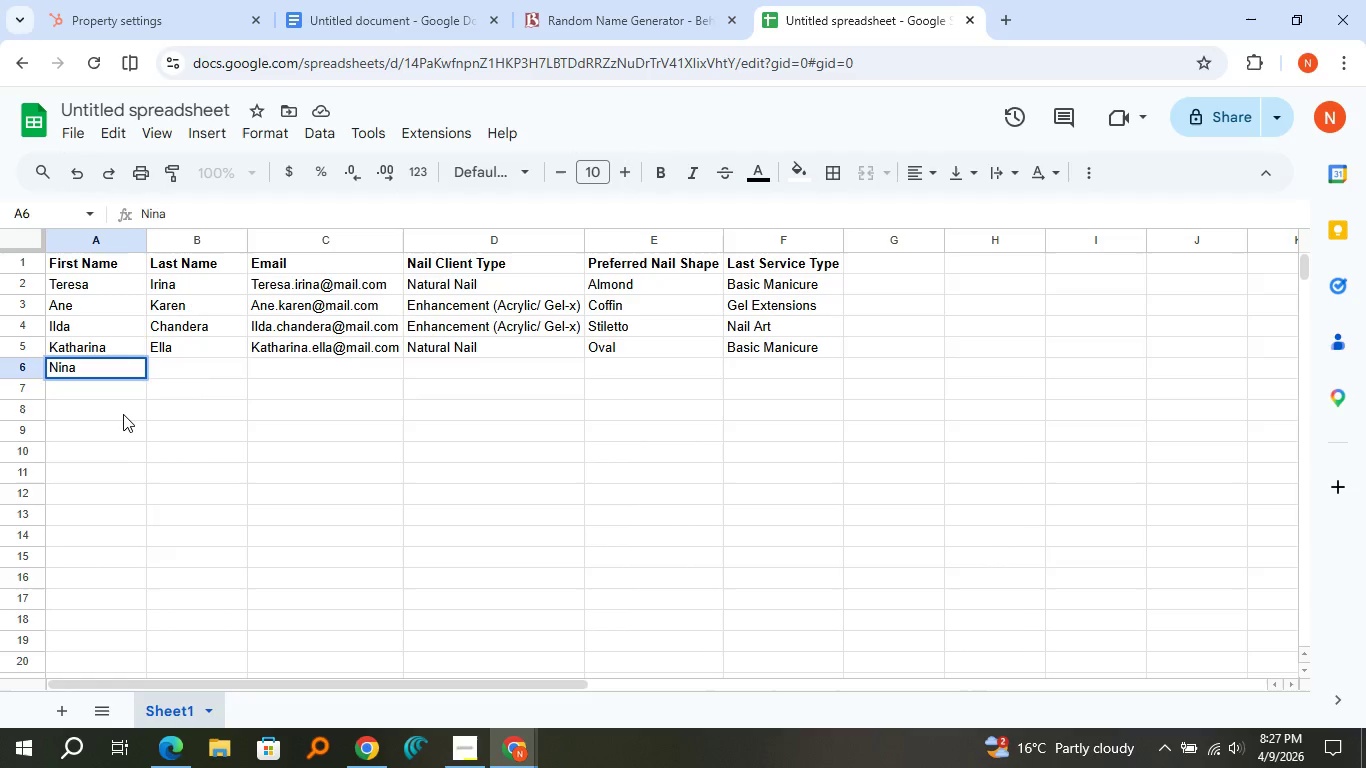 
key(ArrowRight)
 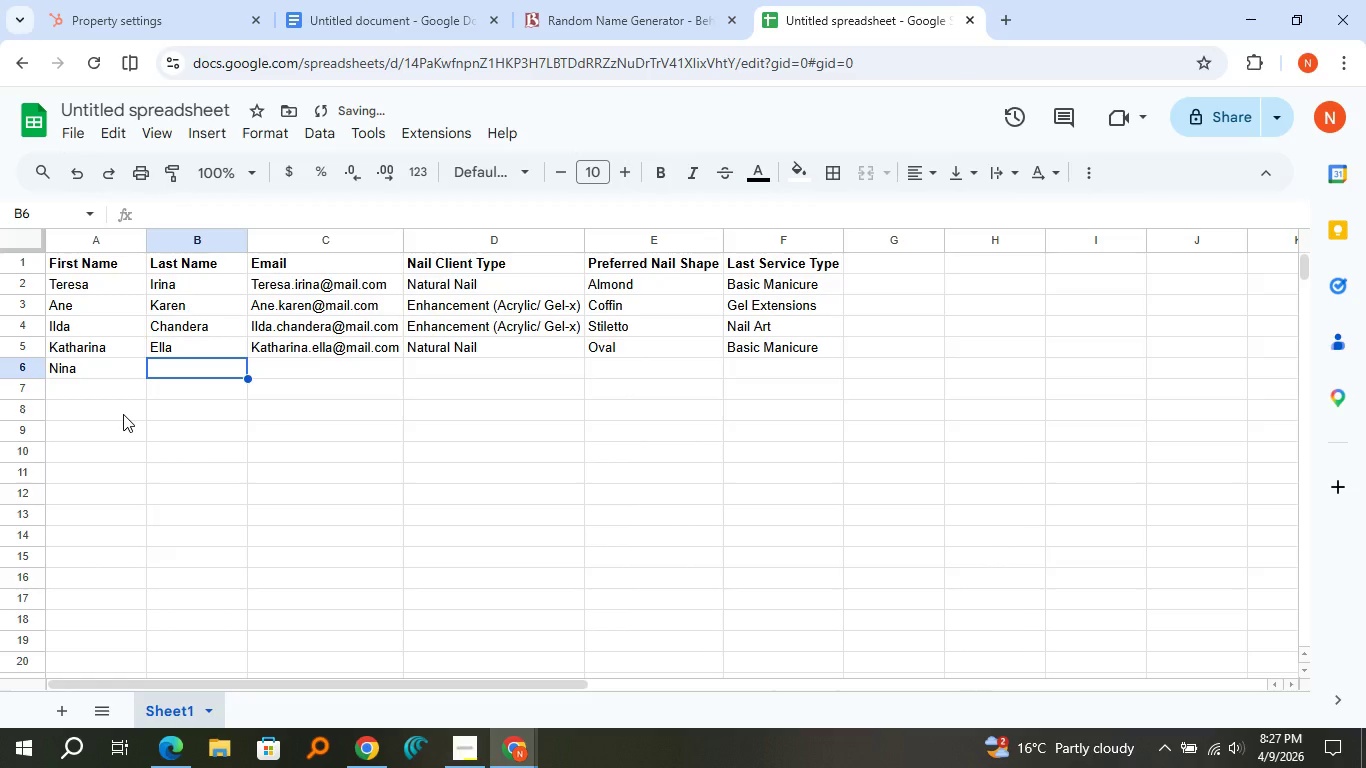 
type(Park)
 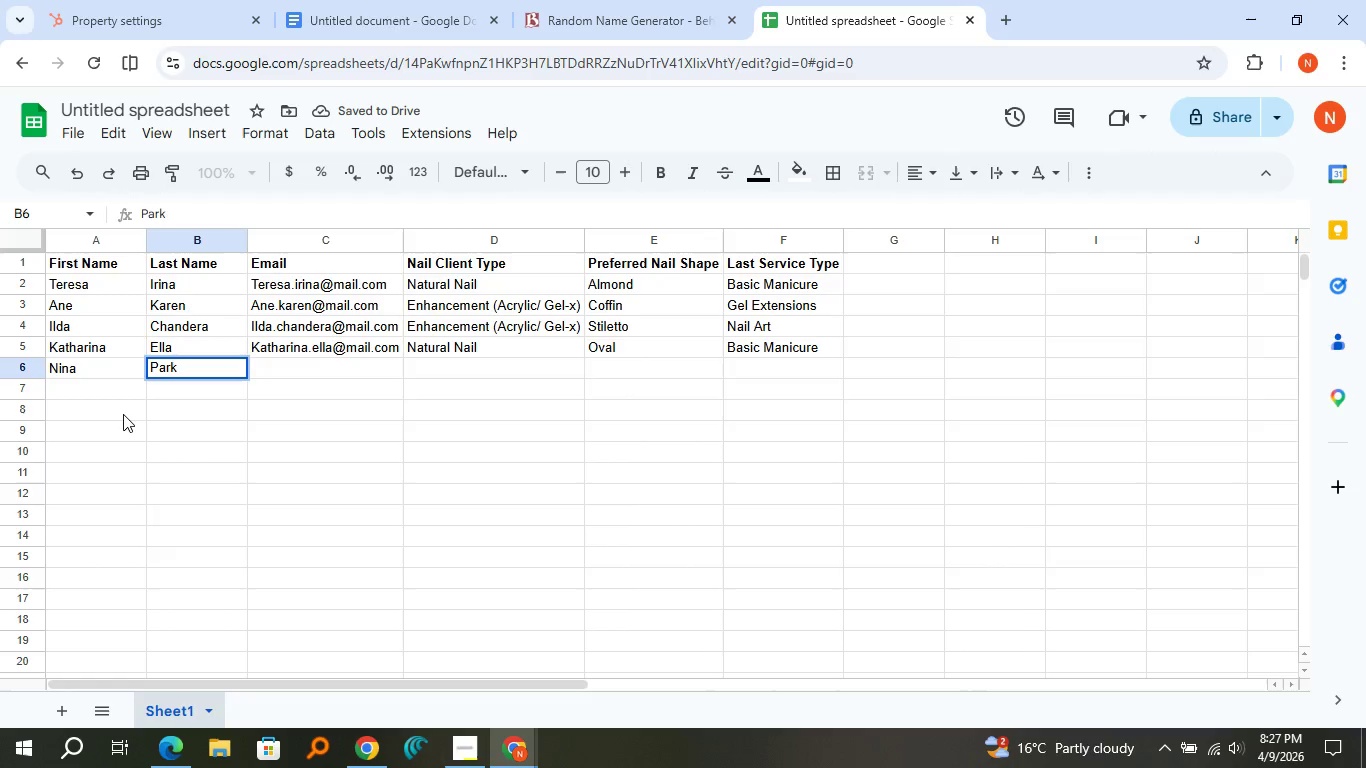 
key(ArrowRight)
 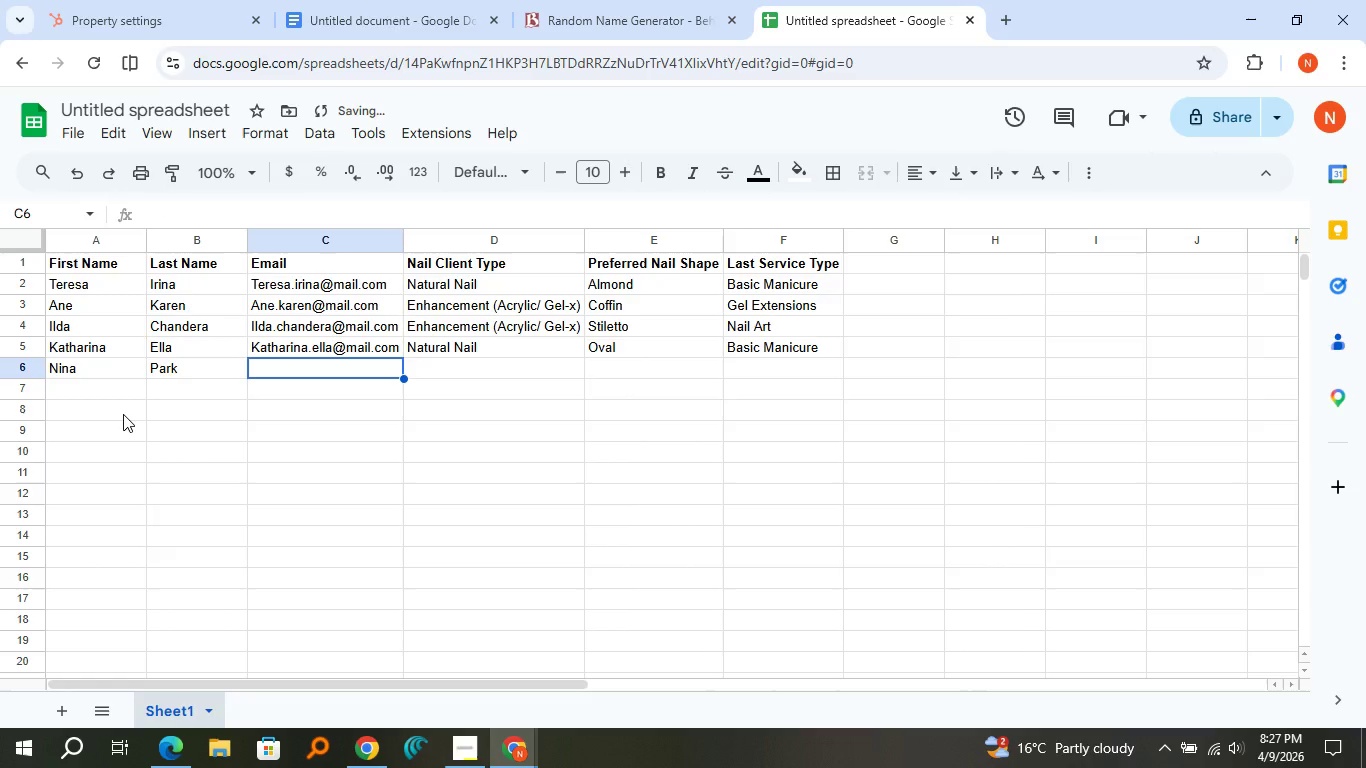 
type(Nia)
key(Backspace)
type(na.park@mail.com)
 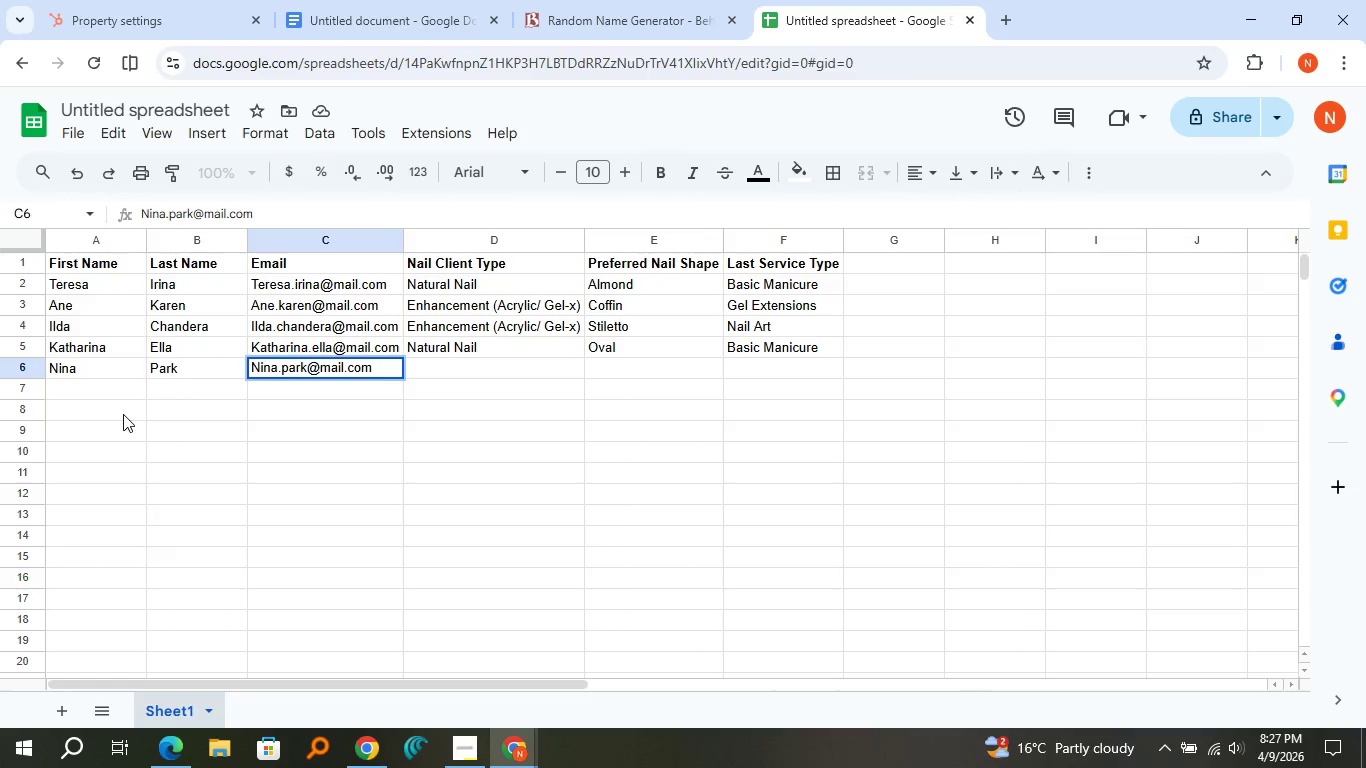 
key(ArrowRight)
 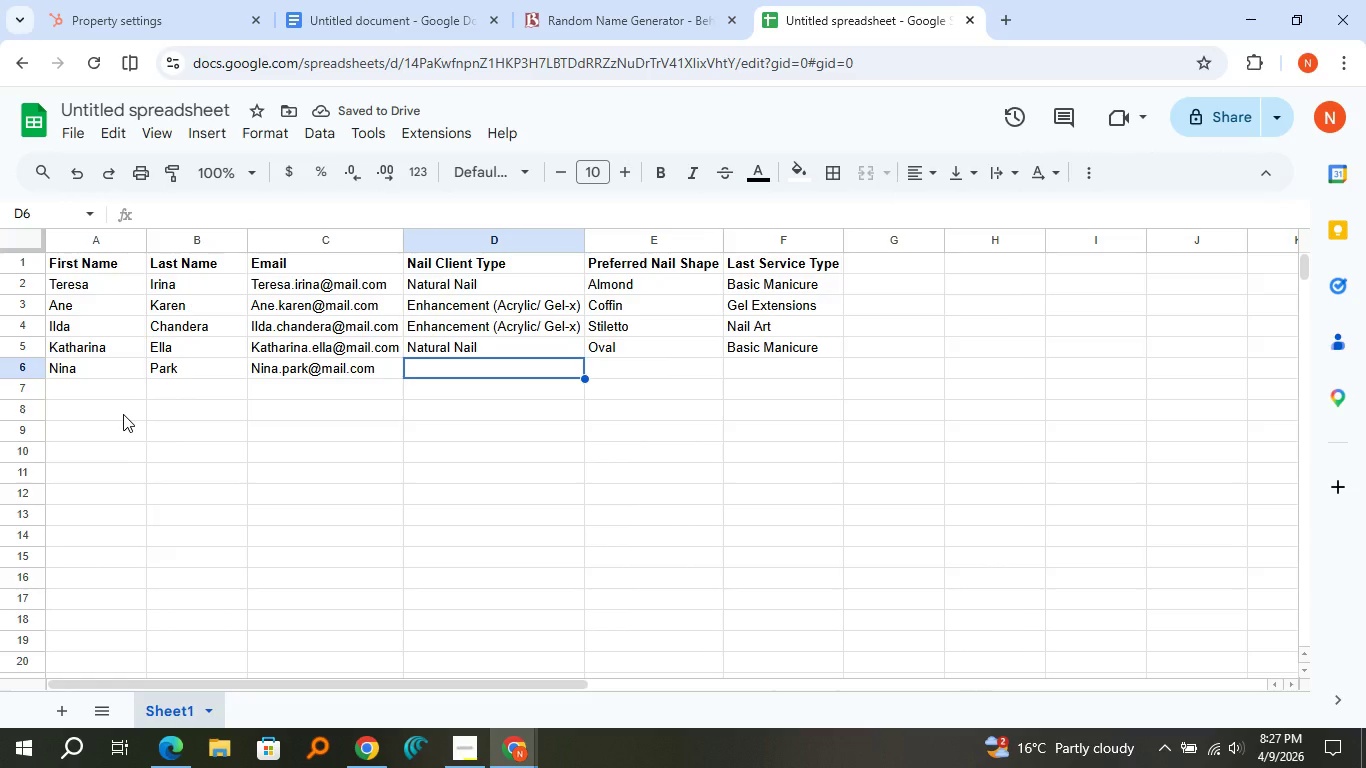 
type(En)
 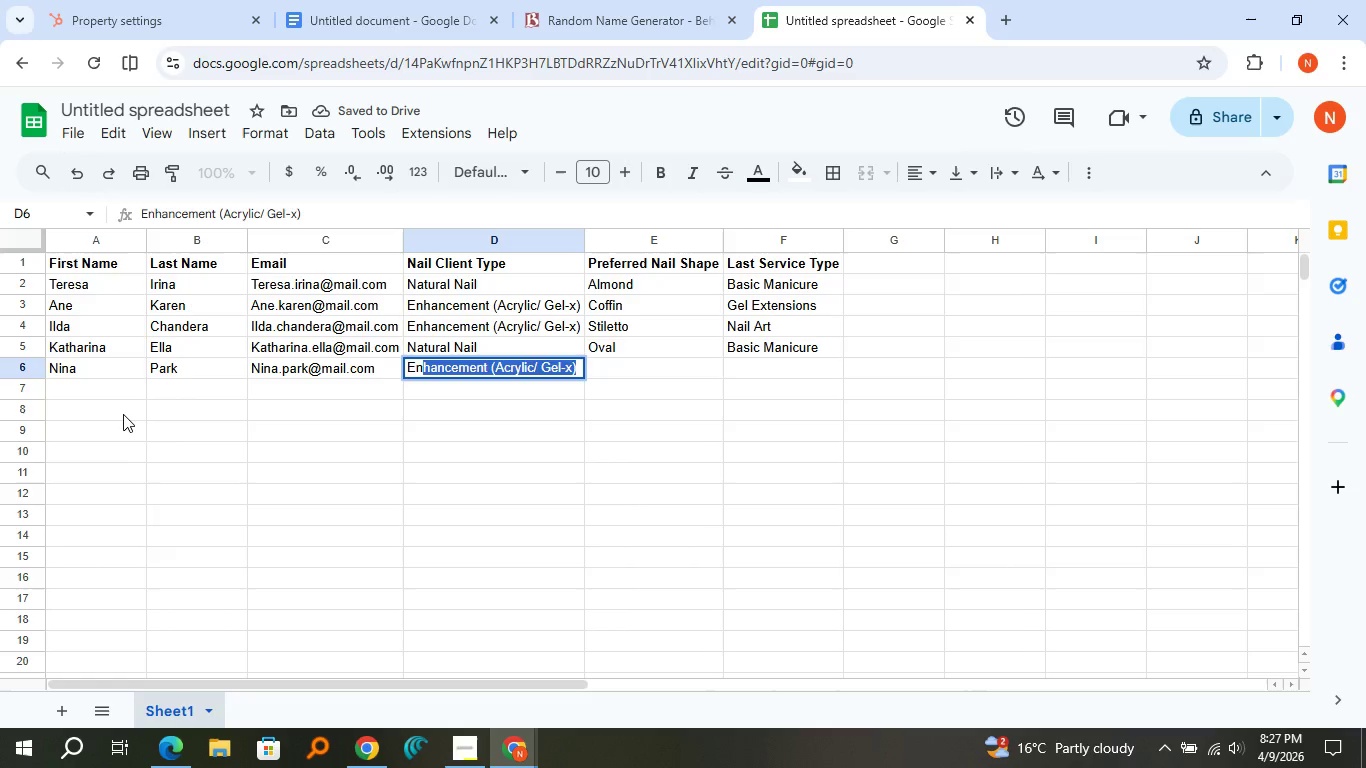 
key(ArrowRight)
 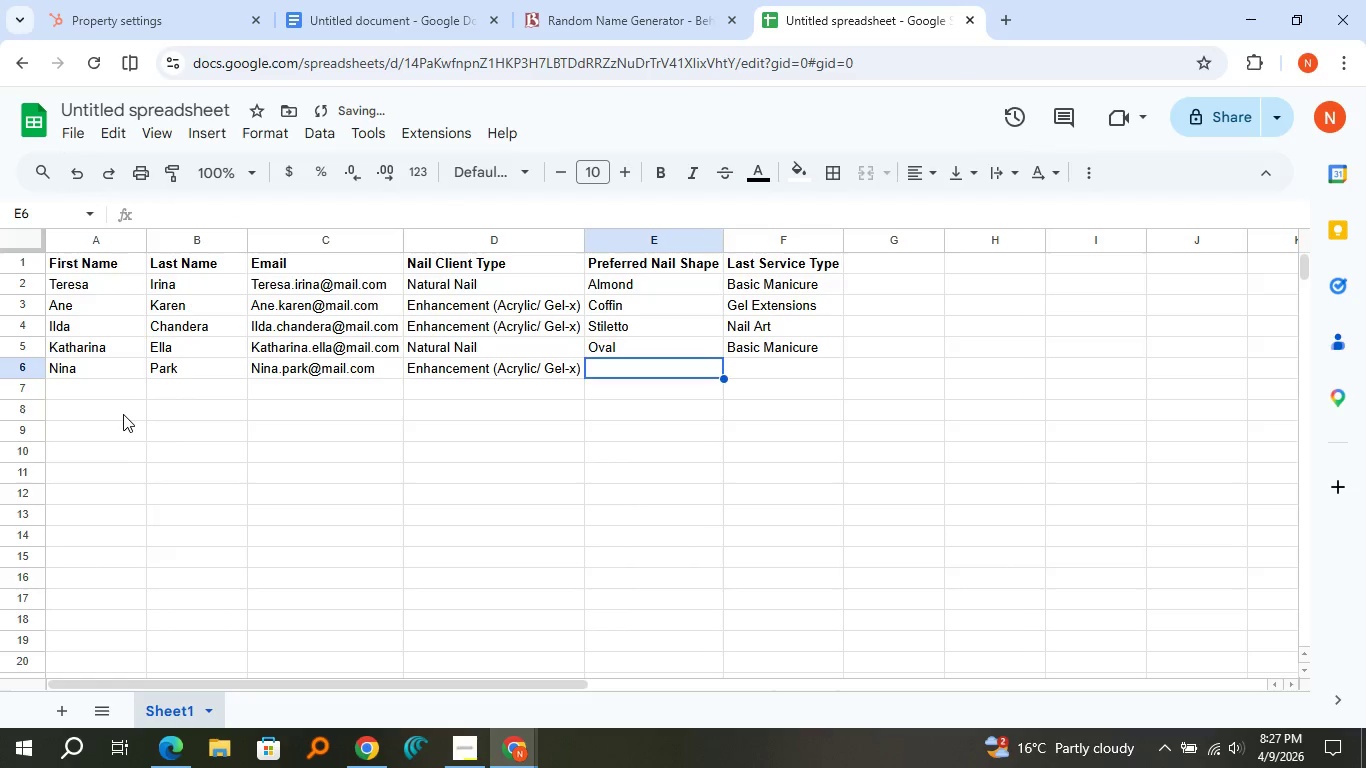 
key(ArrowRight)
 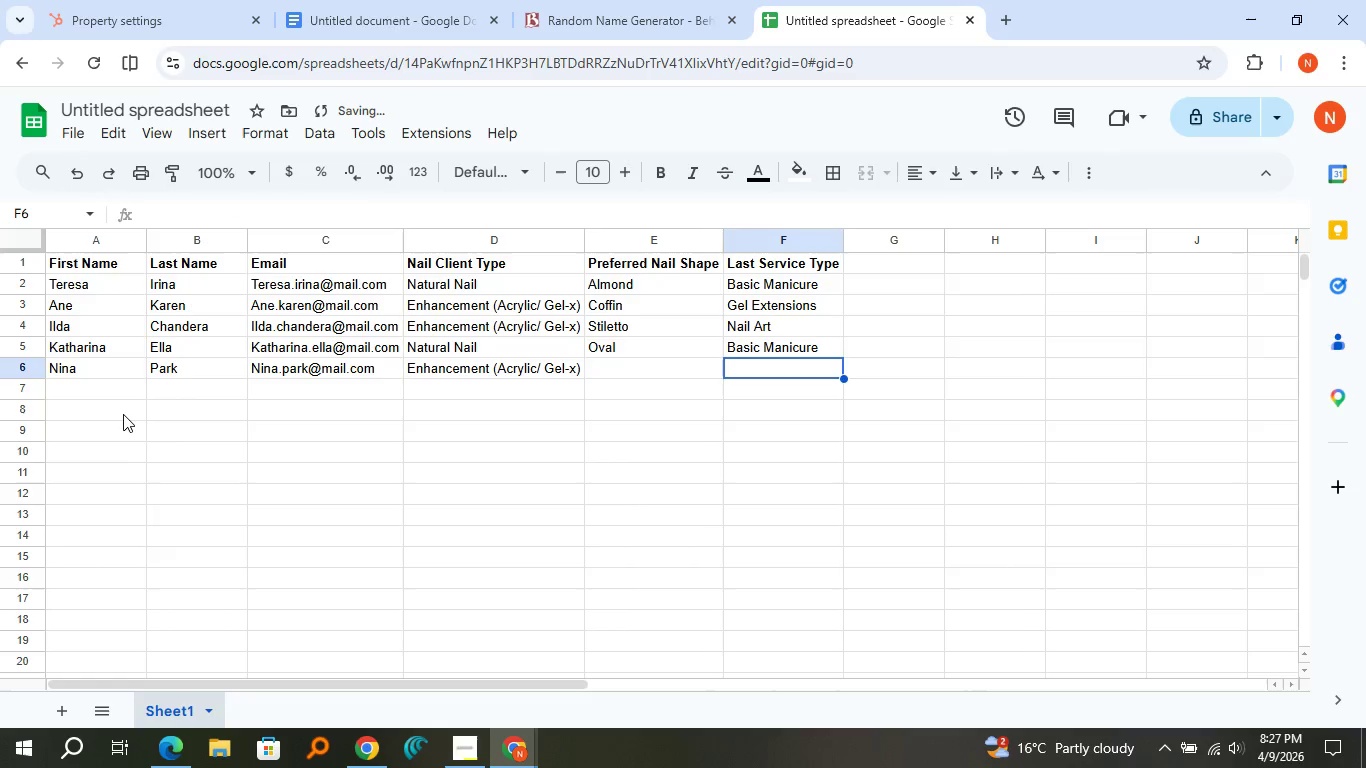 
key(ArrowLeft)
 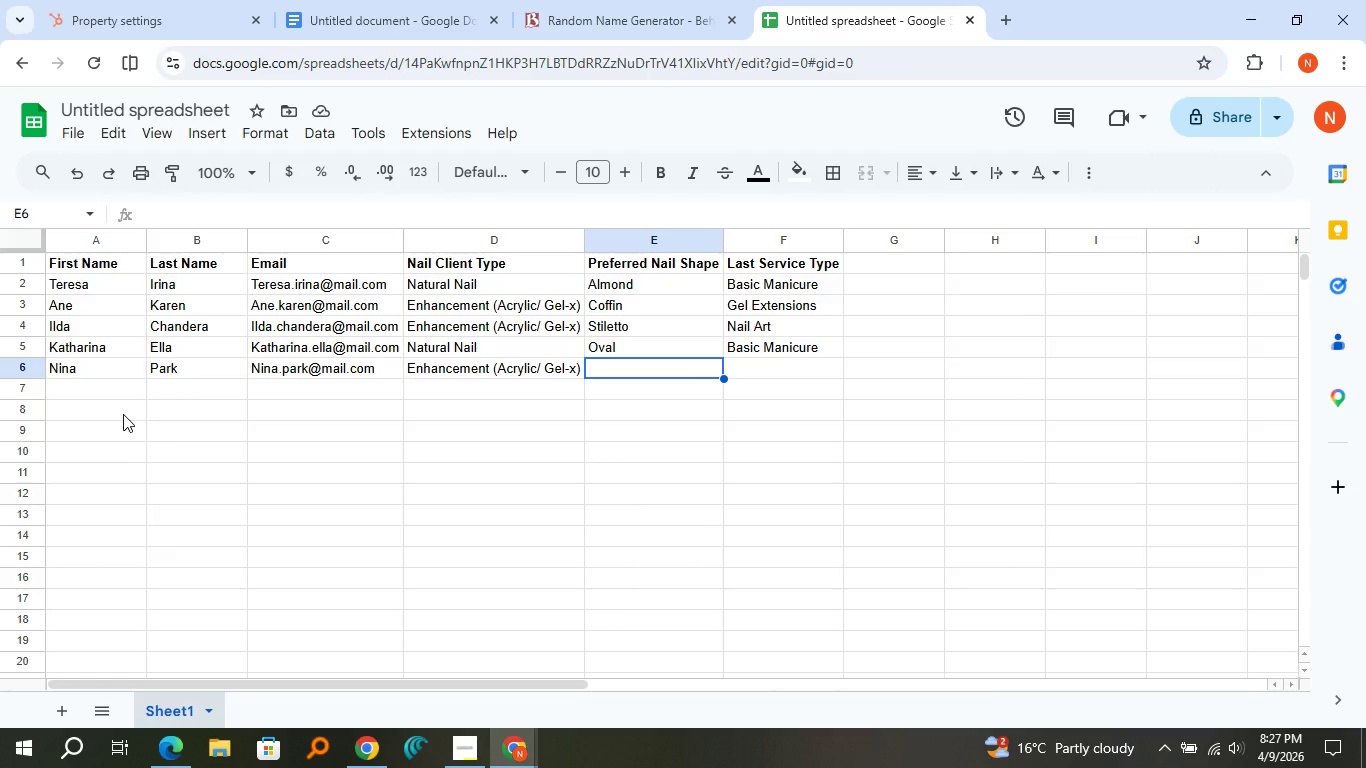 
wait(7.12)
 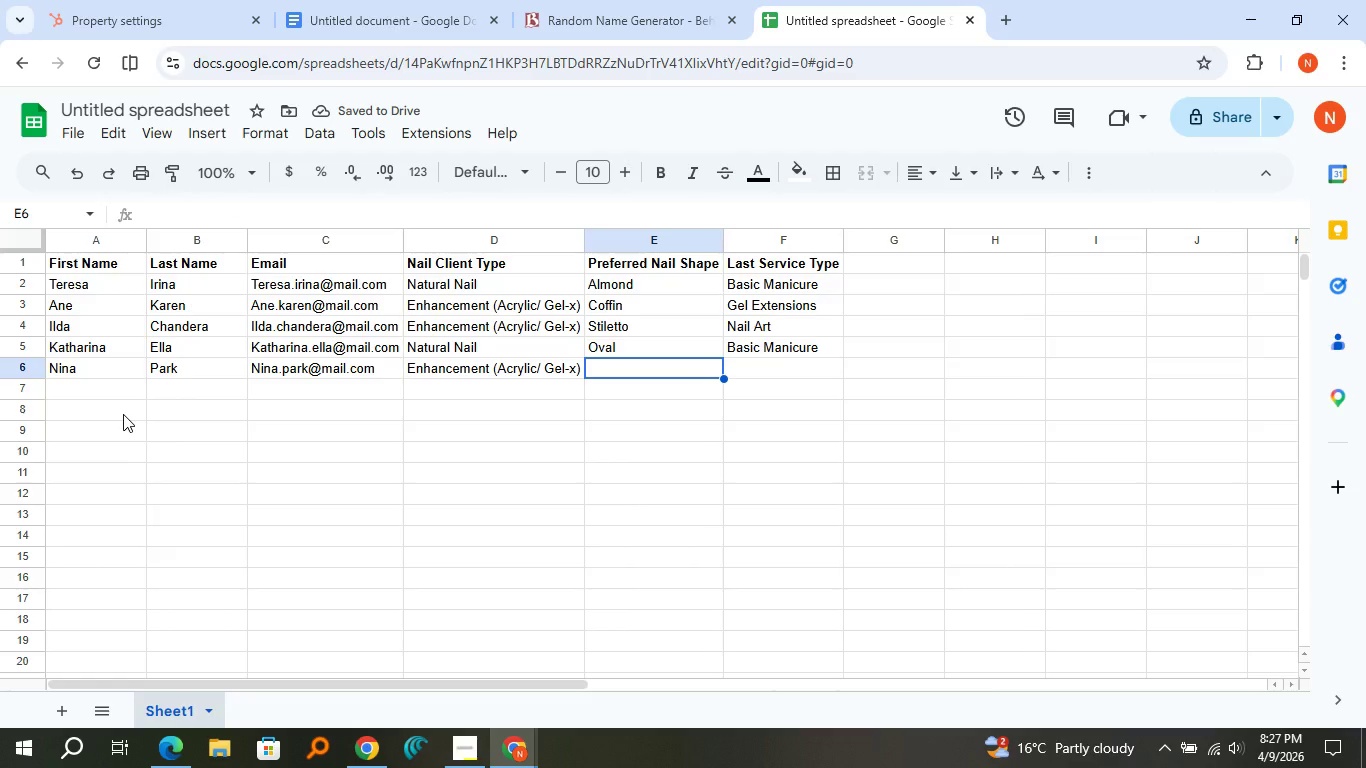 
type(Square)
 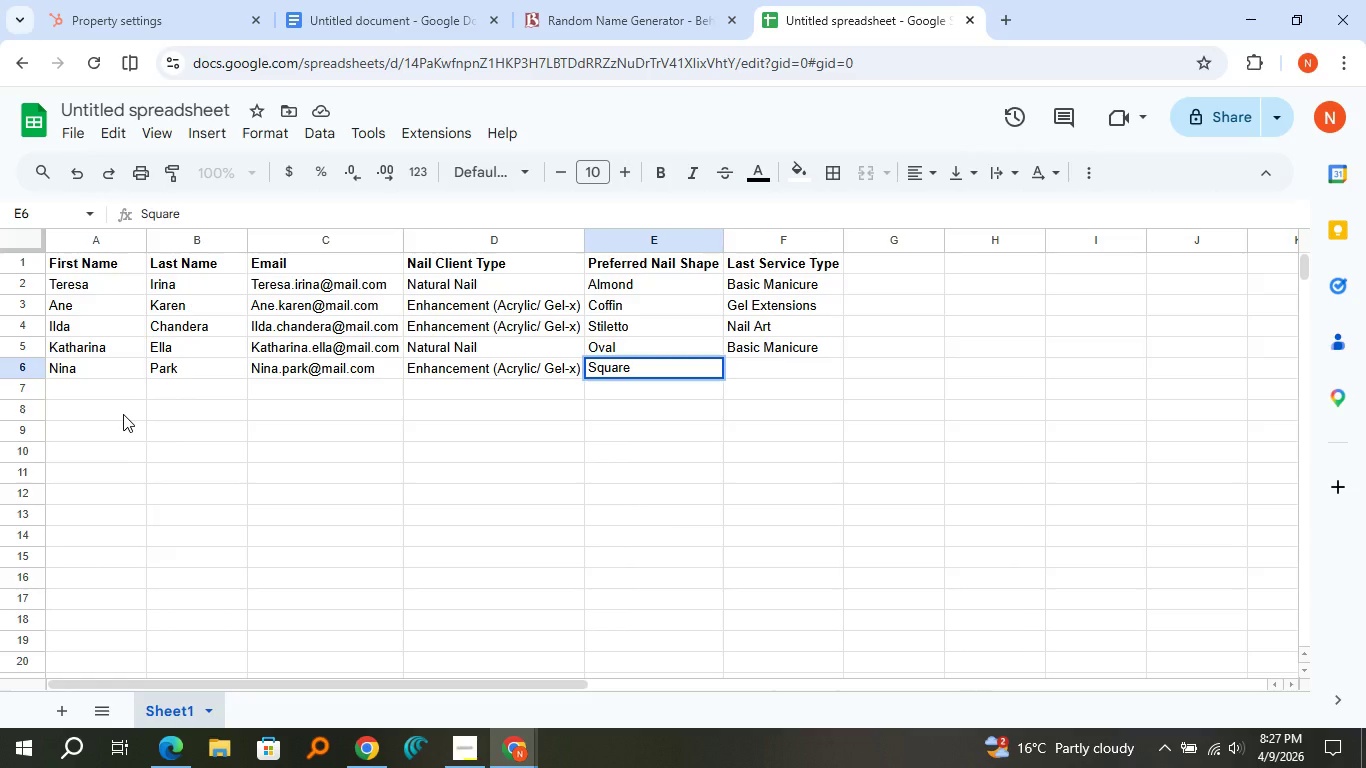 
key(ArrowRight)
 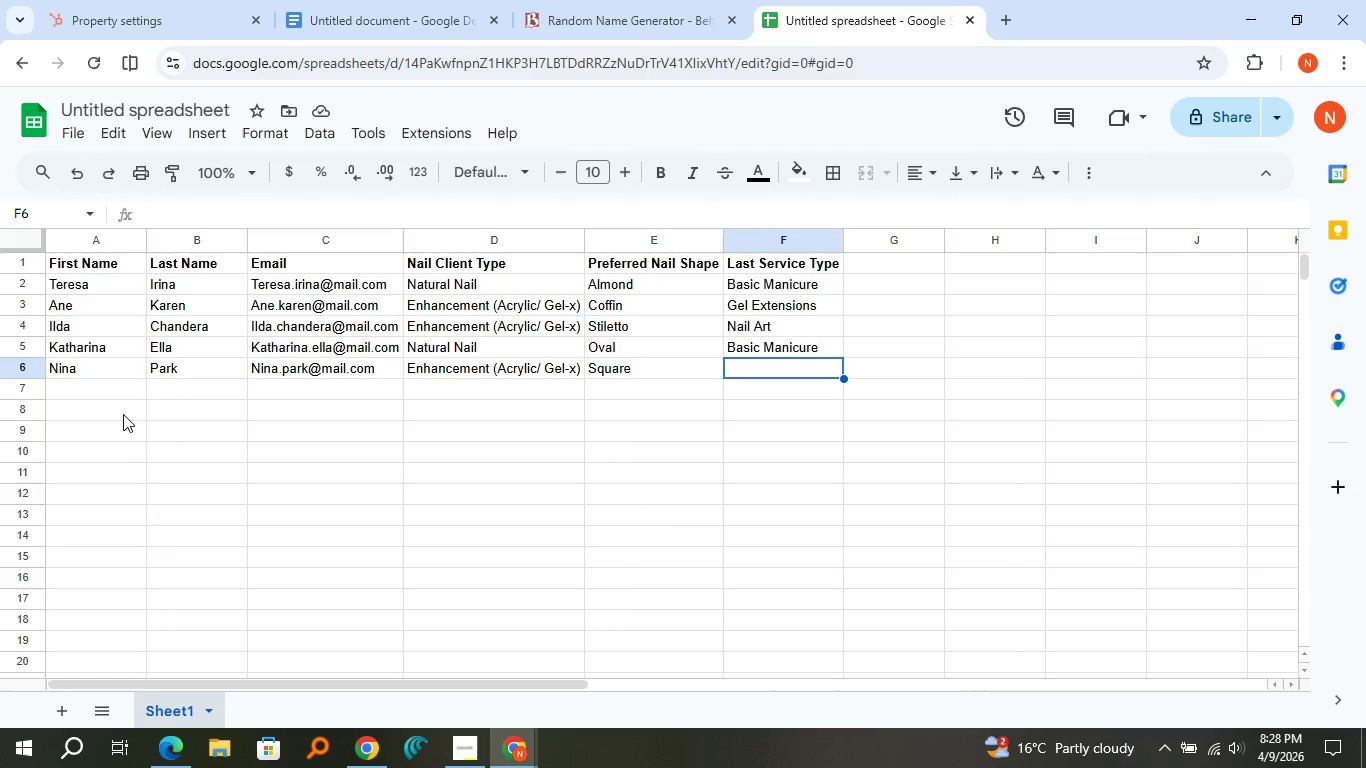 
wait(13.91)
 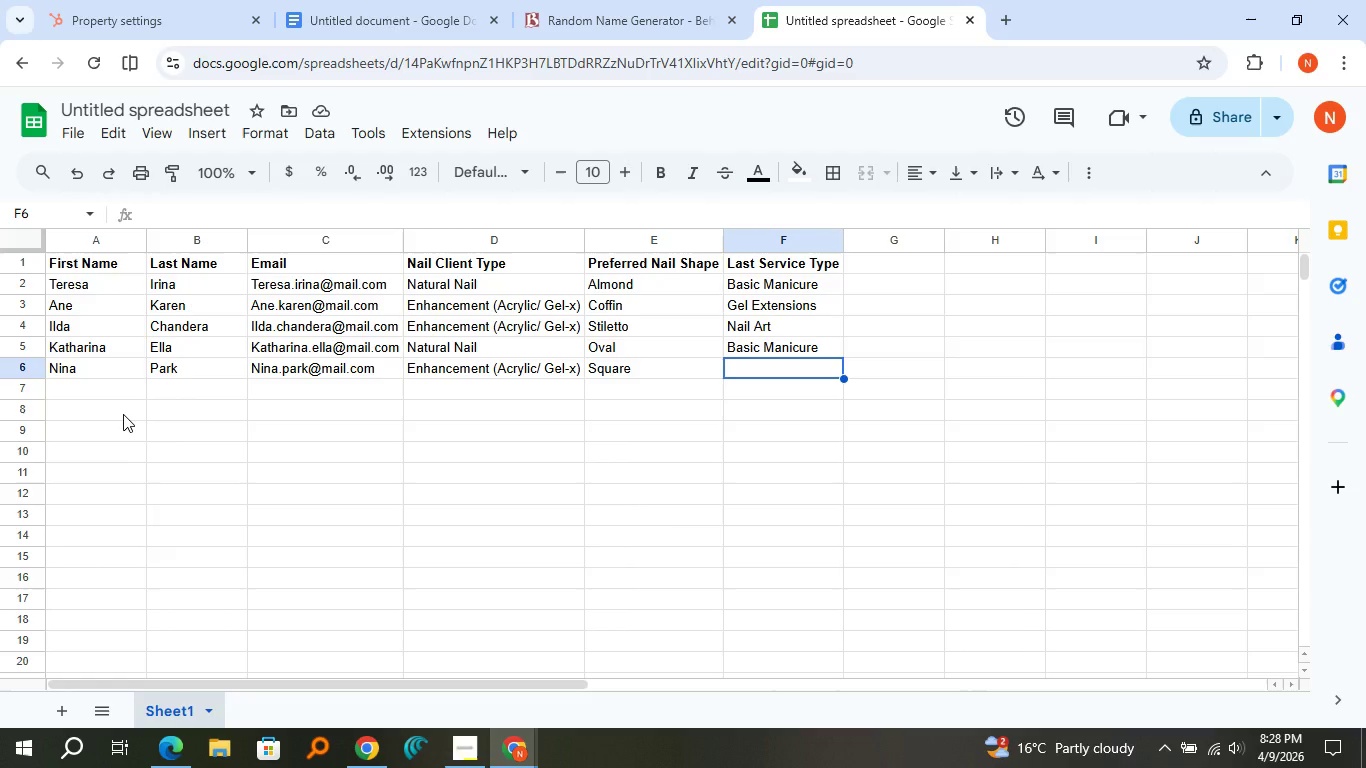 
type(Acrylic Set)
 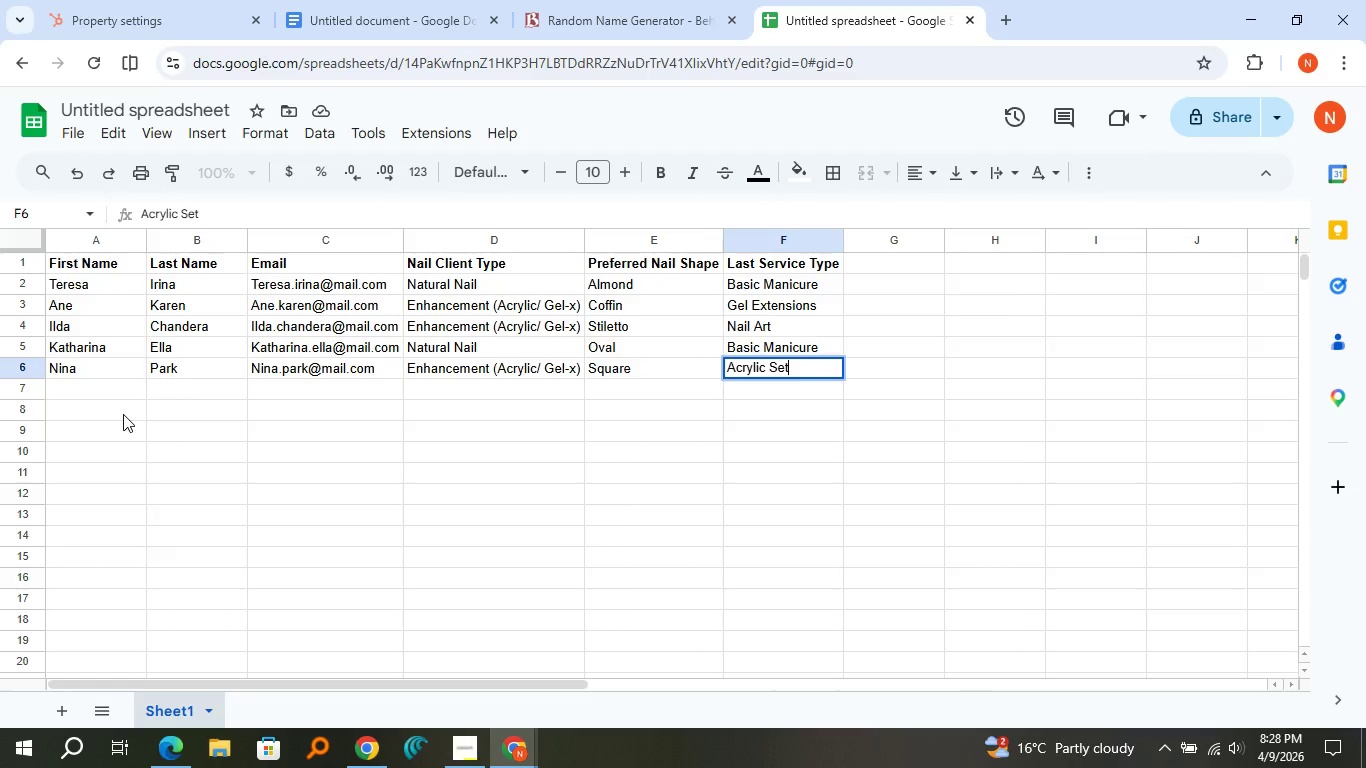 
key(ArrowDown)
 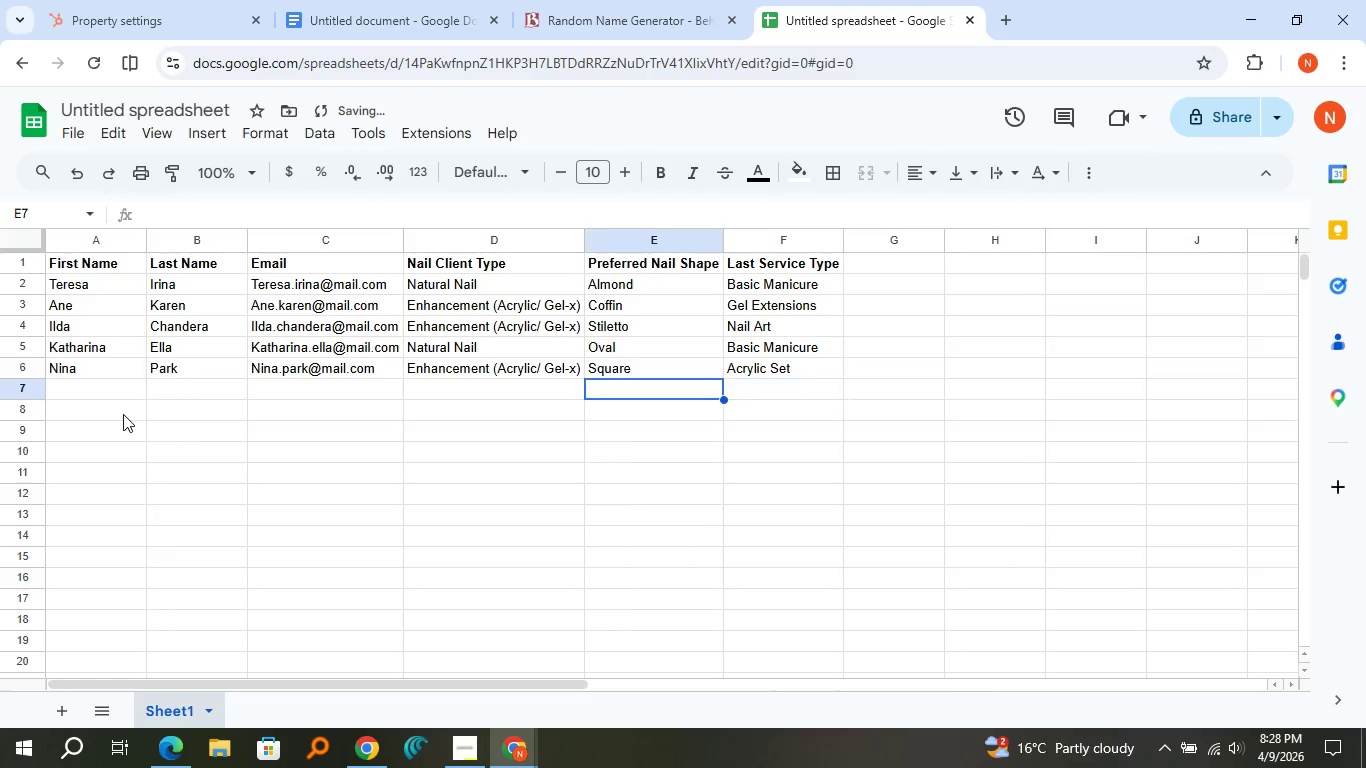 
key(ArrowLeft)
 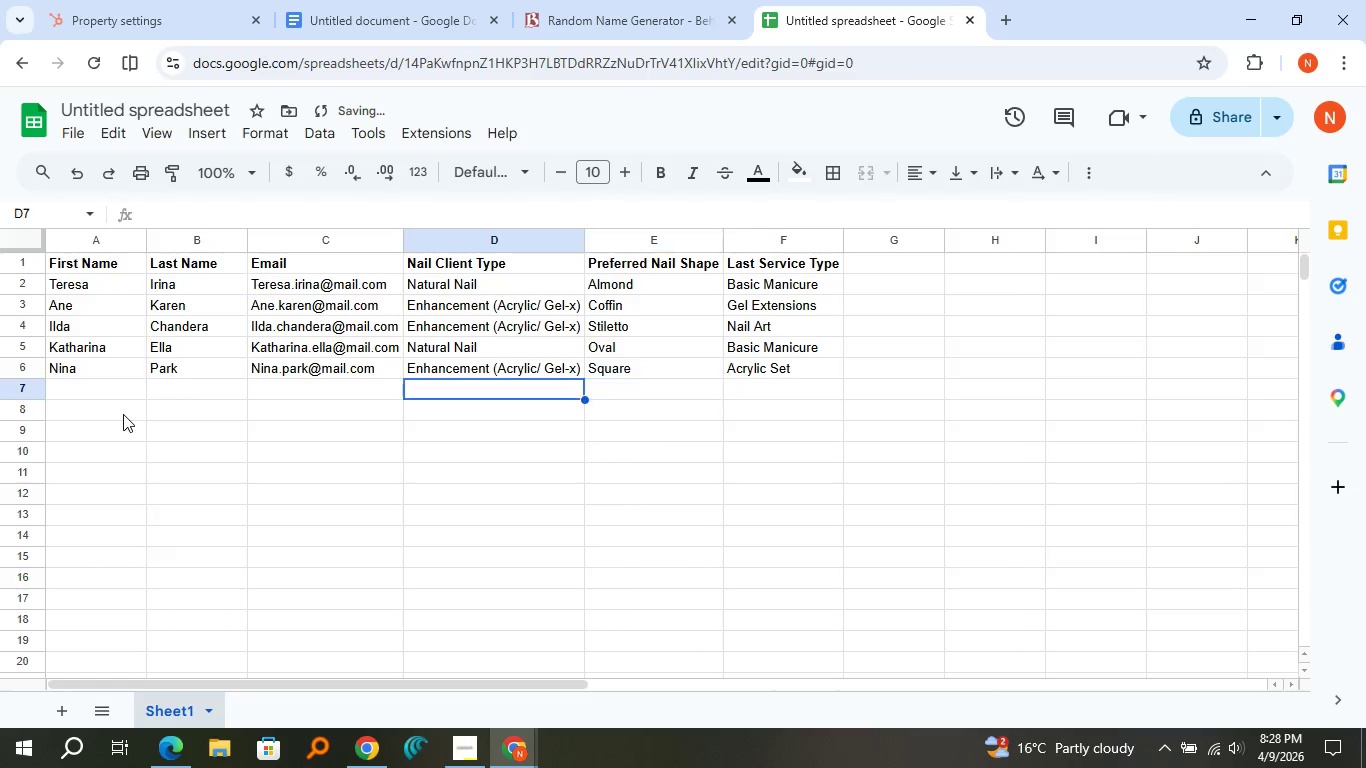 
key(ArrowLeft)
 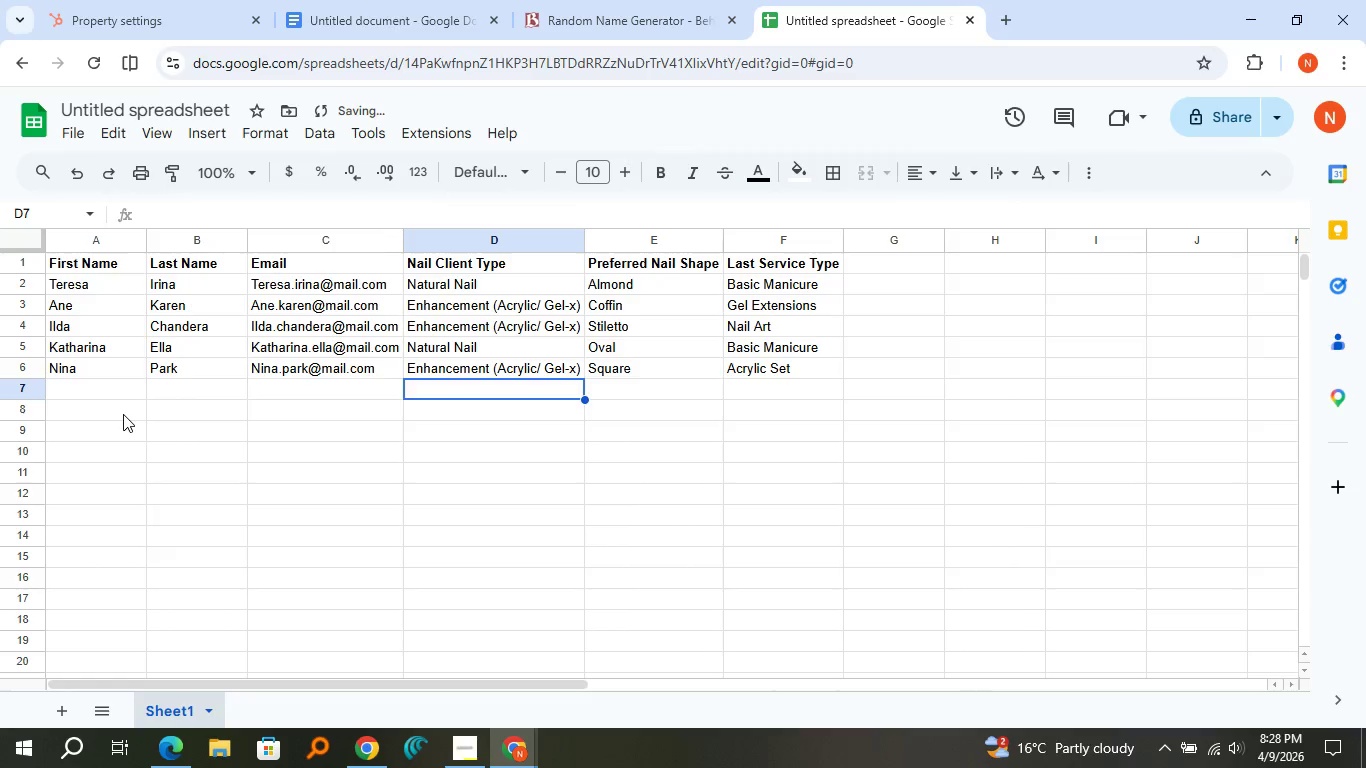 
key(ArrowLeft)
 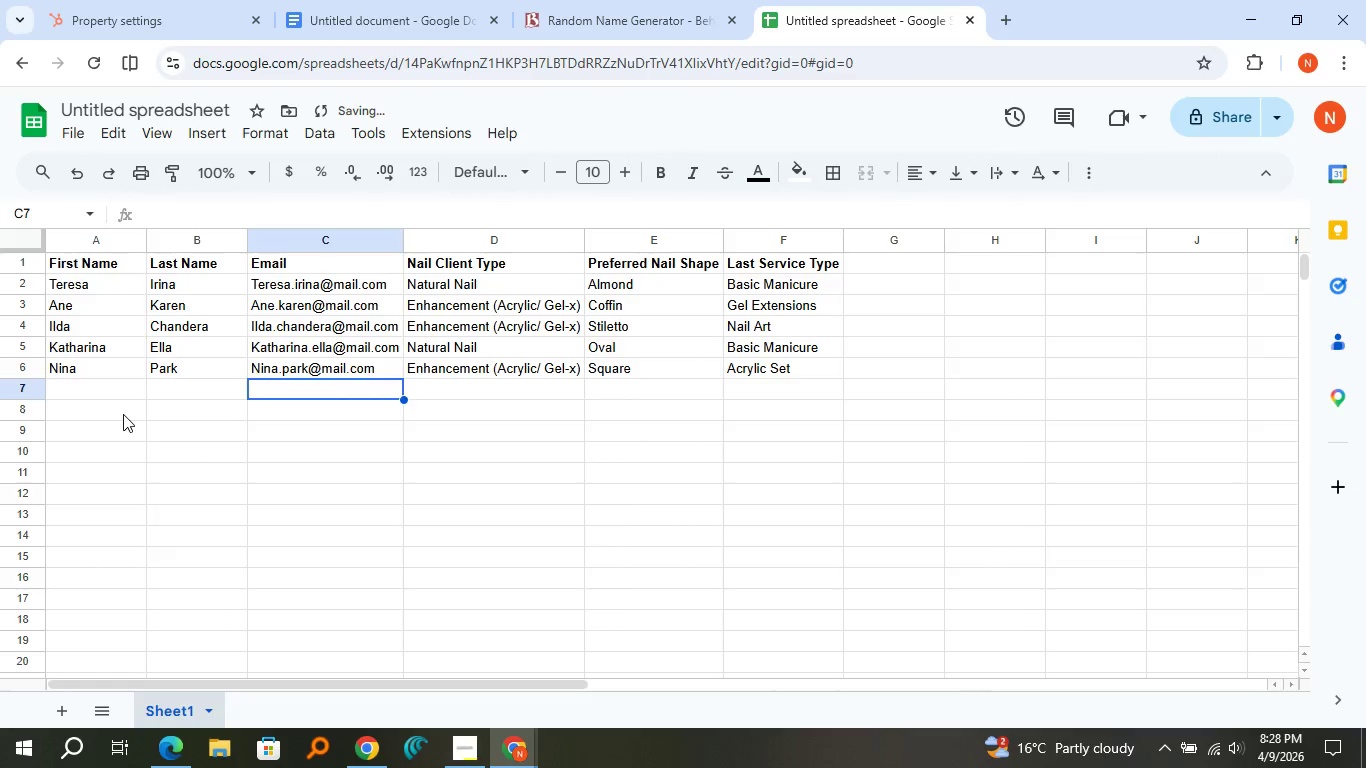 
key(ArrowLeft)
 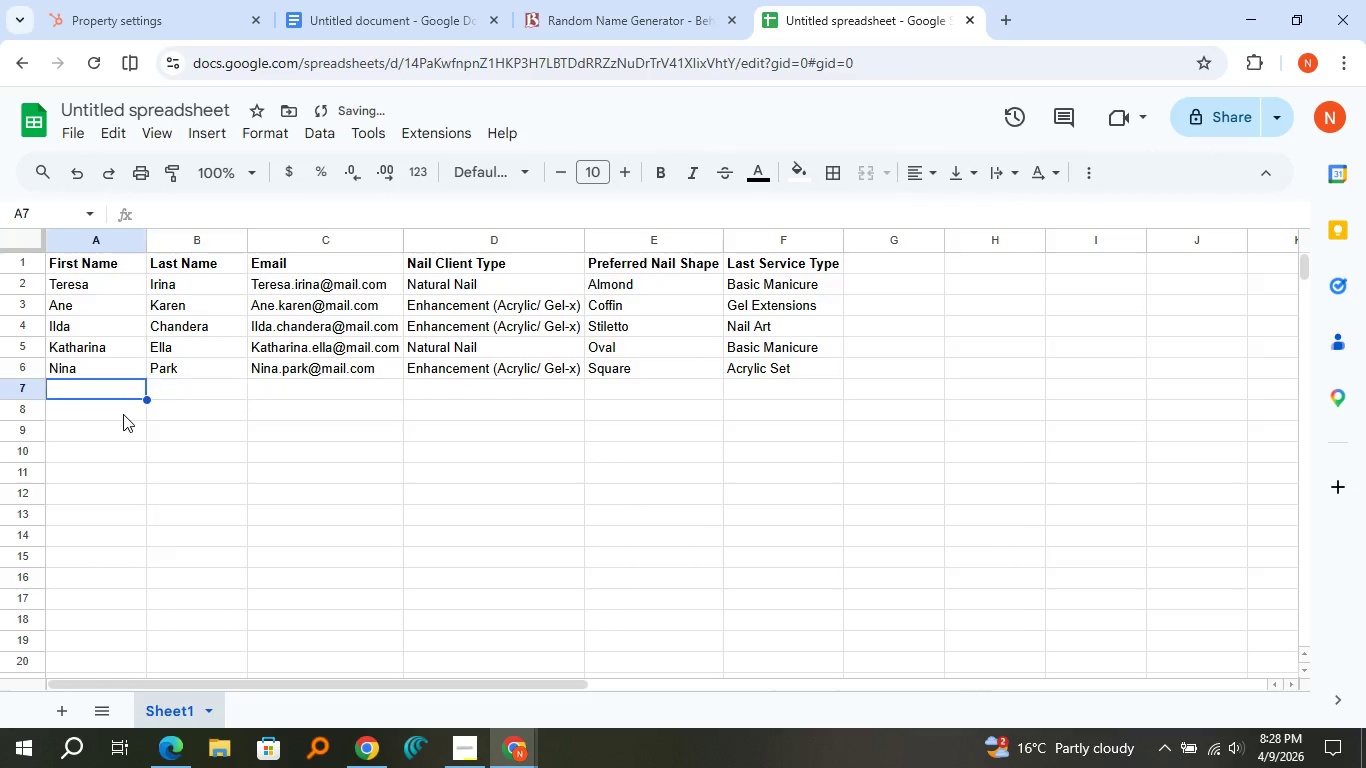 
key(ArrowLeft)
 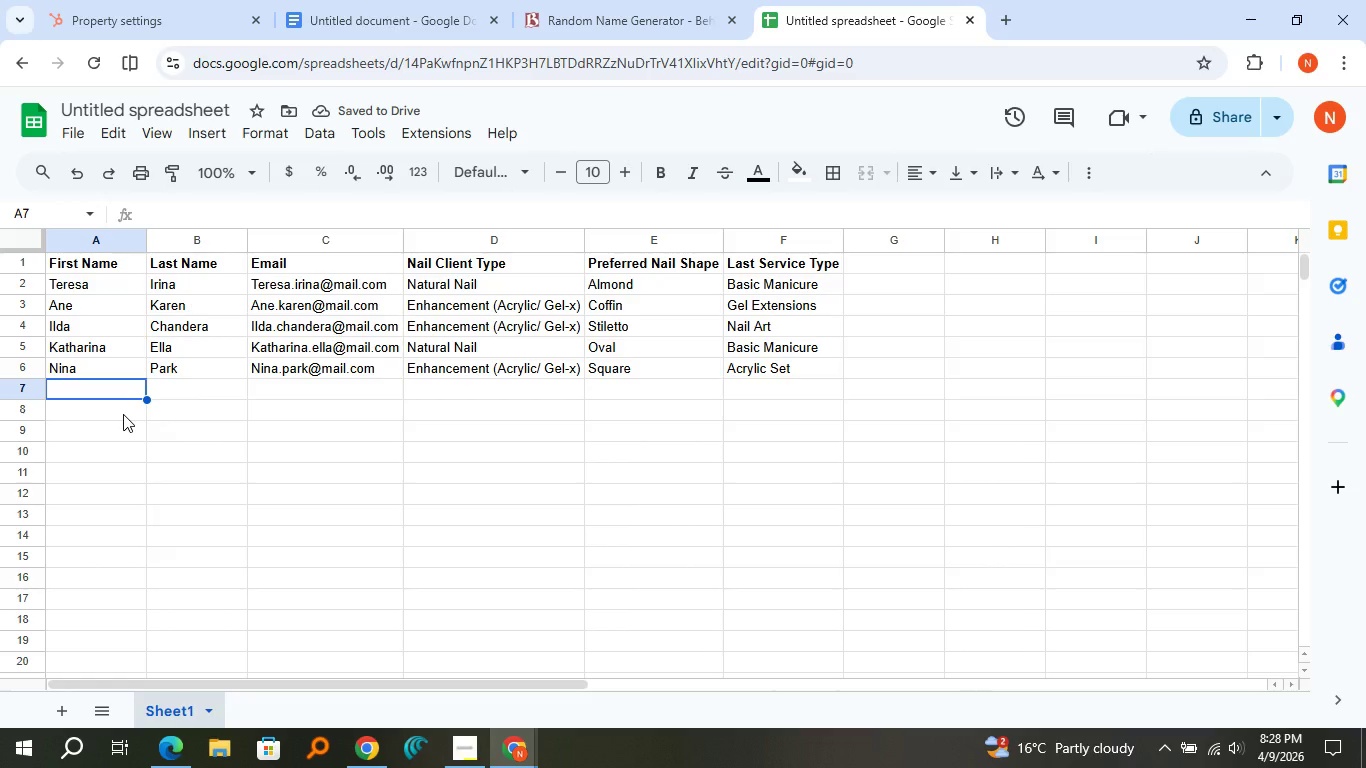 
type(Emma)
 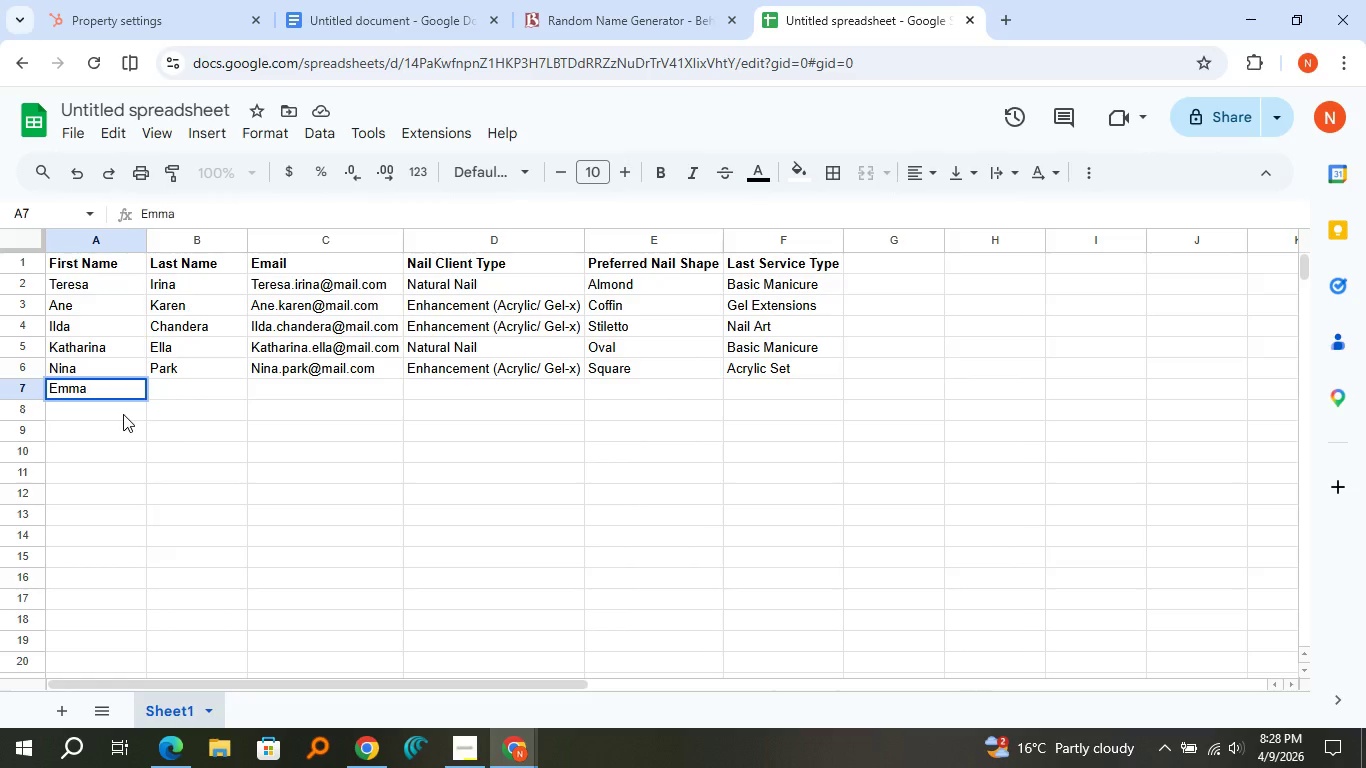 
key(ArrowRight)
 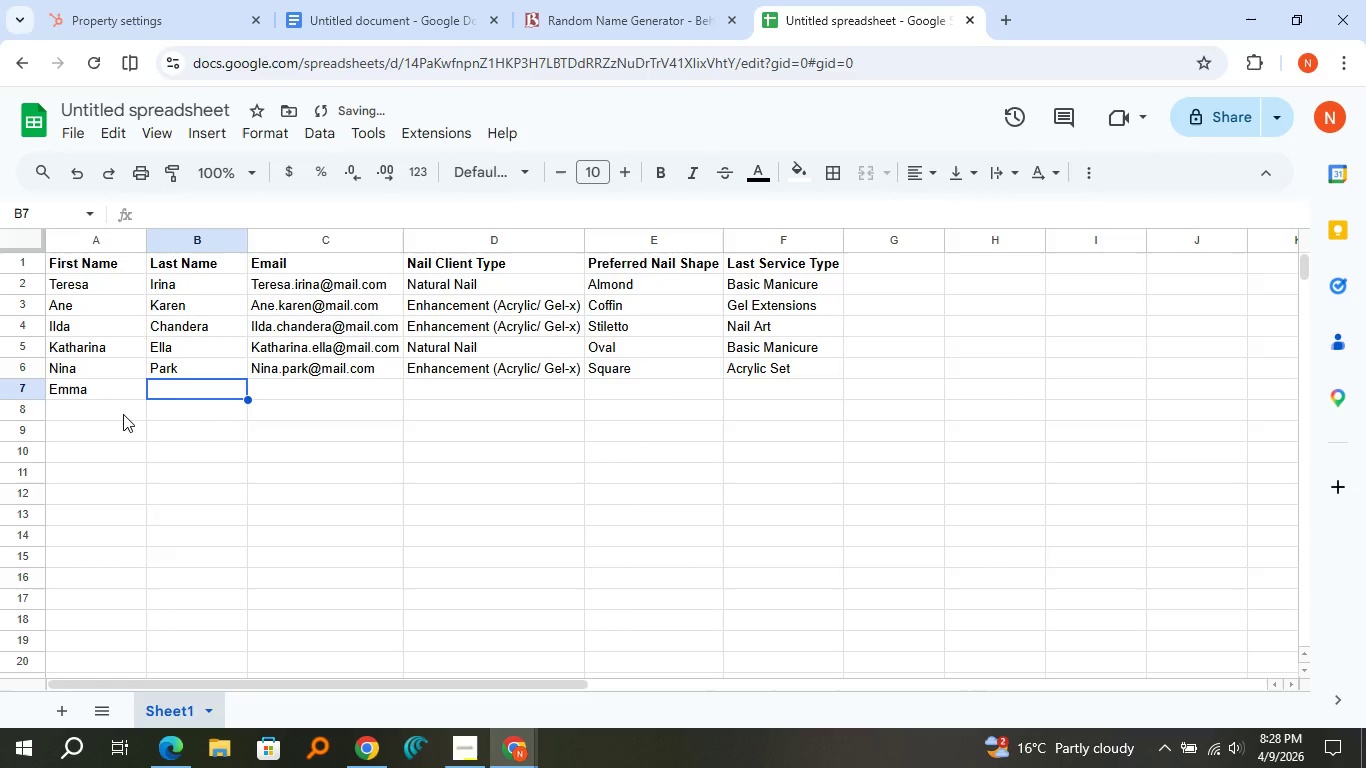 
hold_key(key=ShiftLeft, duration=1.38)
 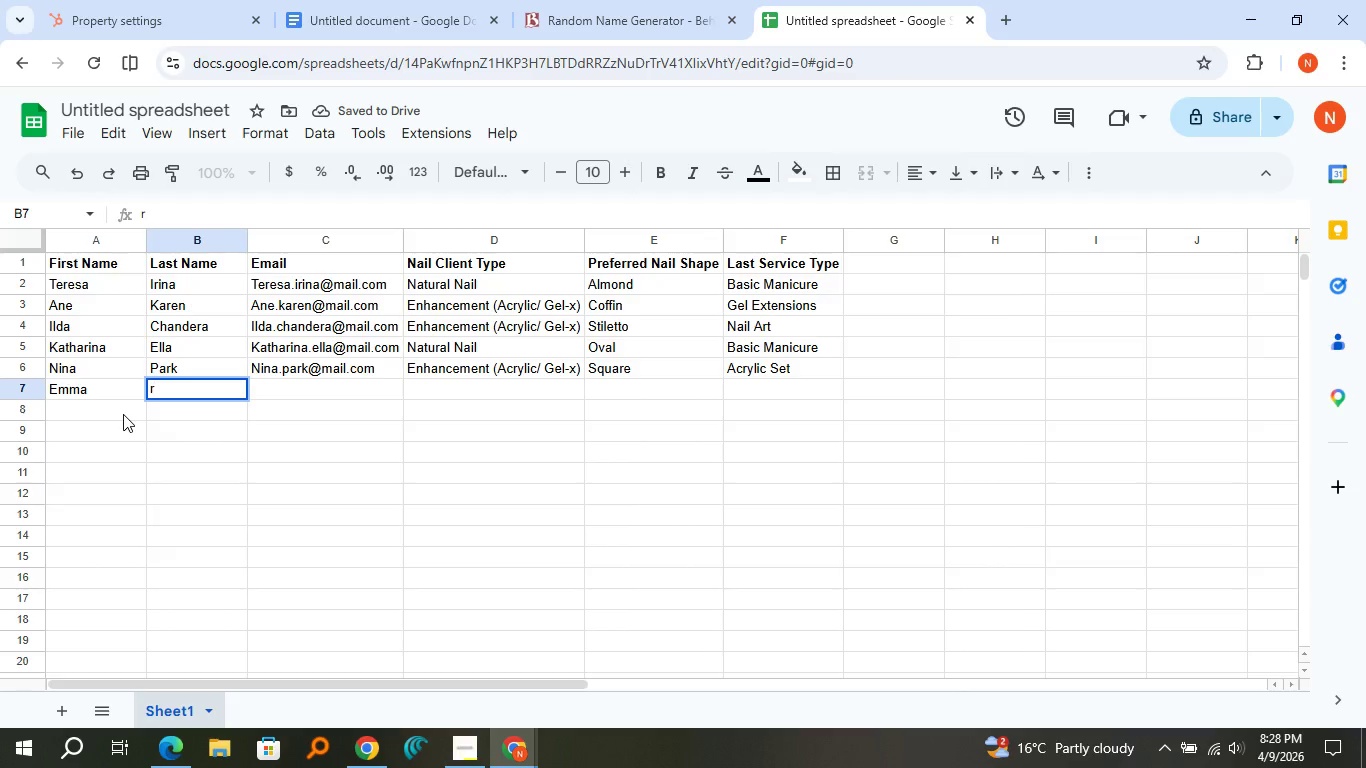 
type(ro)
key(Backspace)
key(Backspace)
type(Rome)
 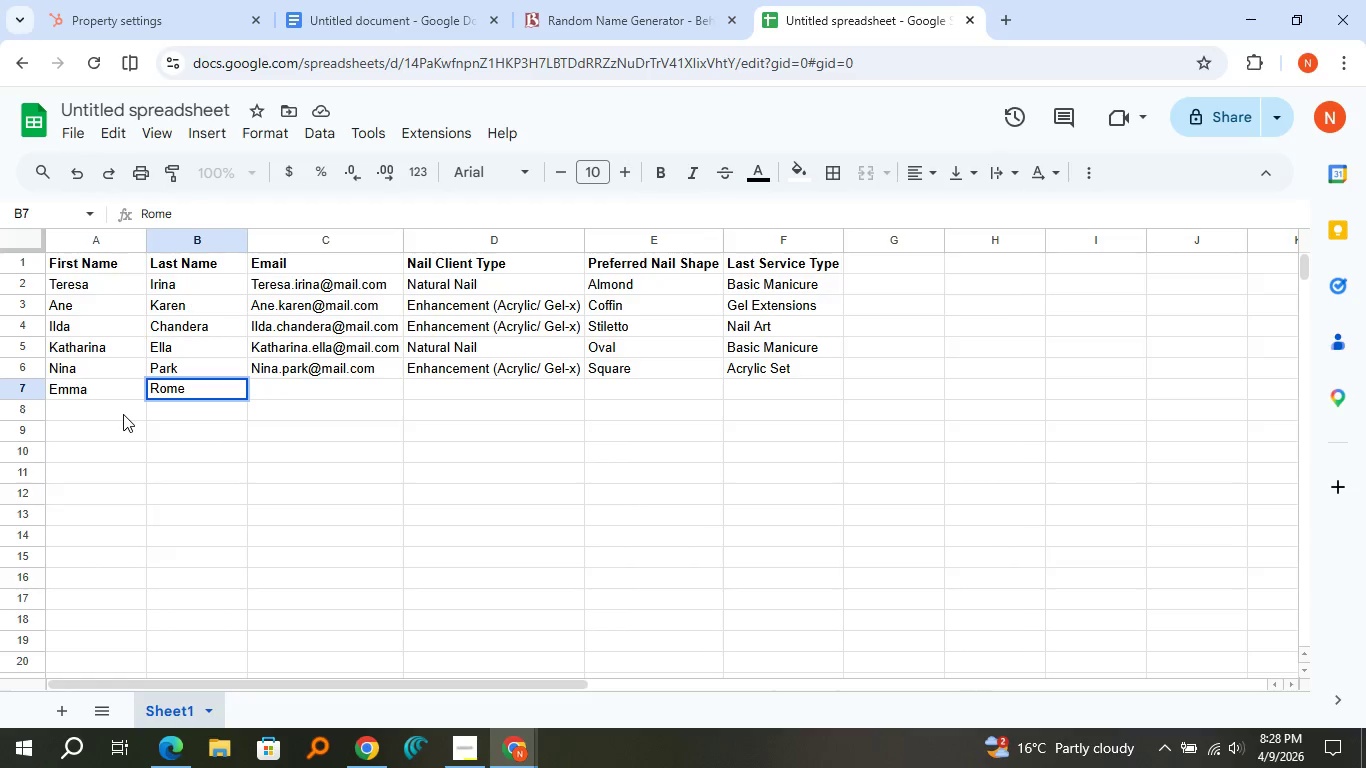 
key(ArrowRight)
 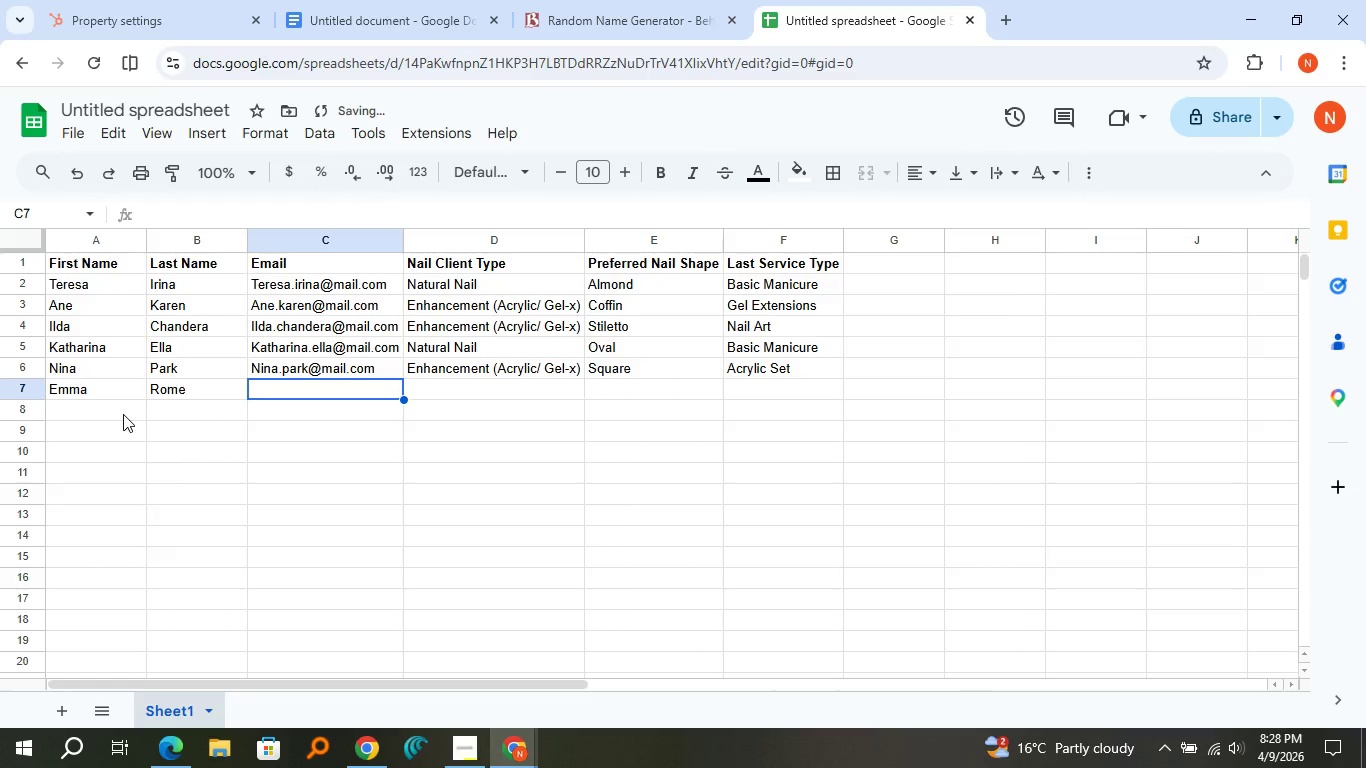 
type(Emma.rome@mail.com)
 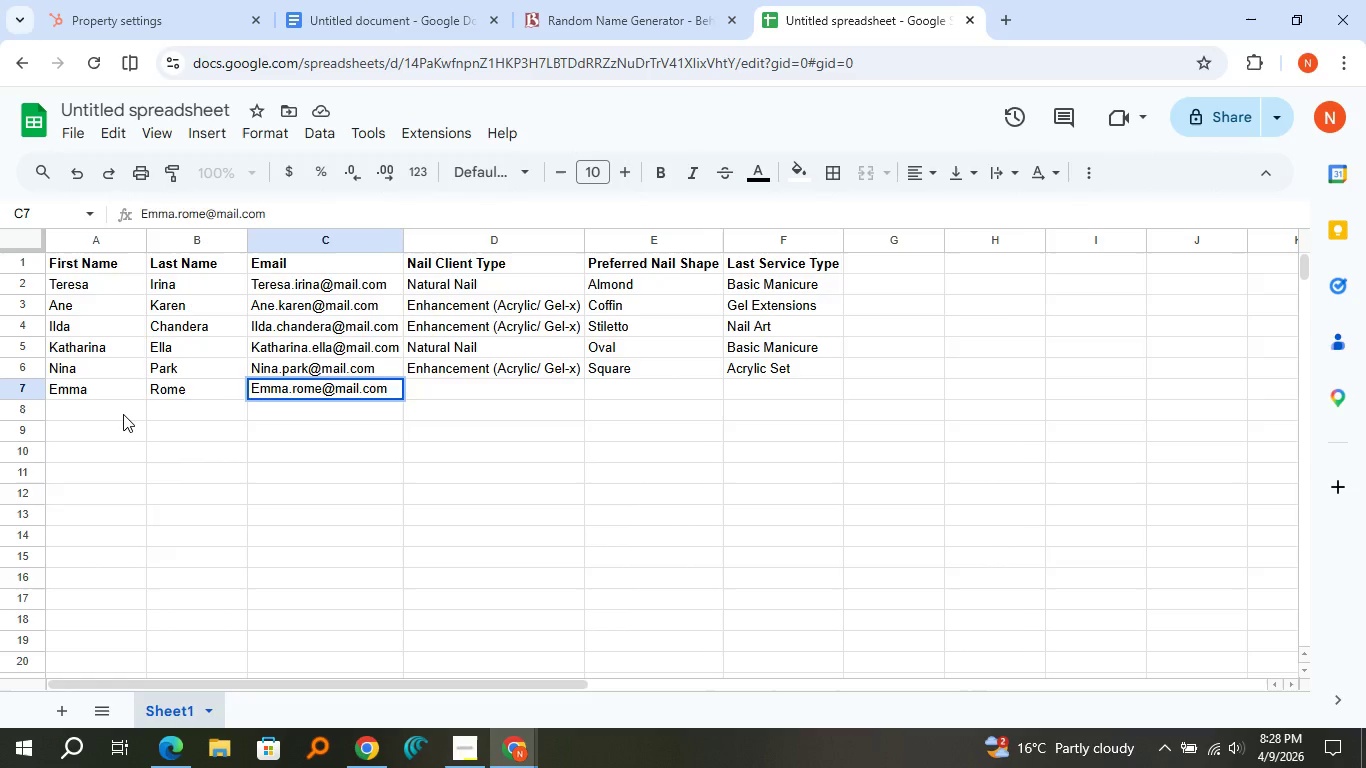 
key(ArrowRight)
 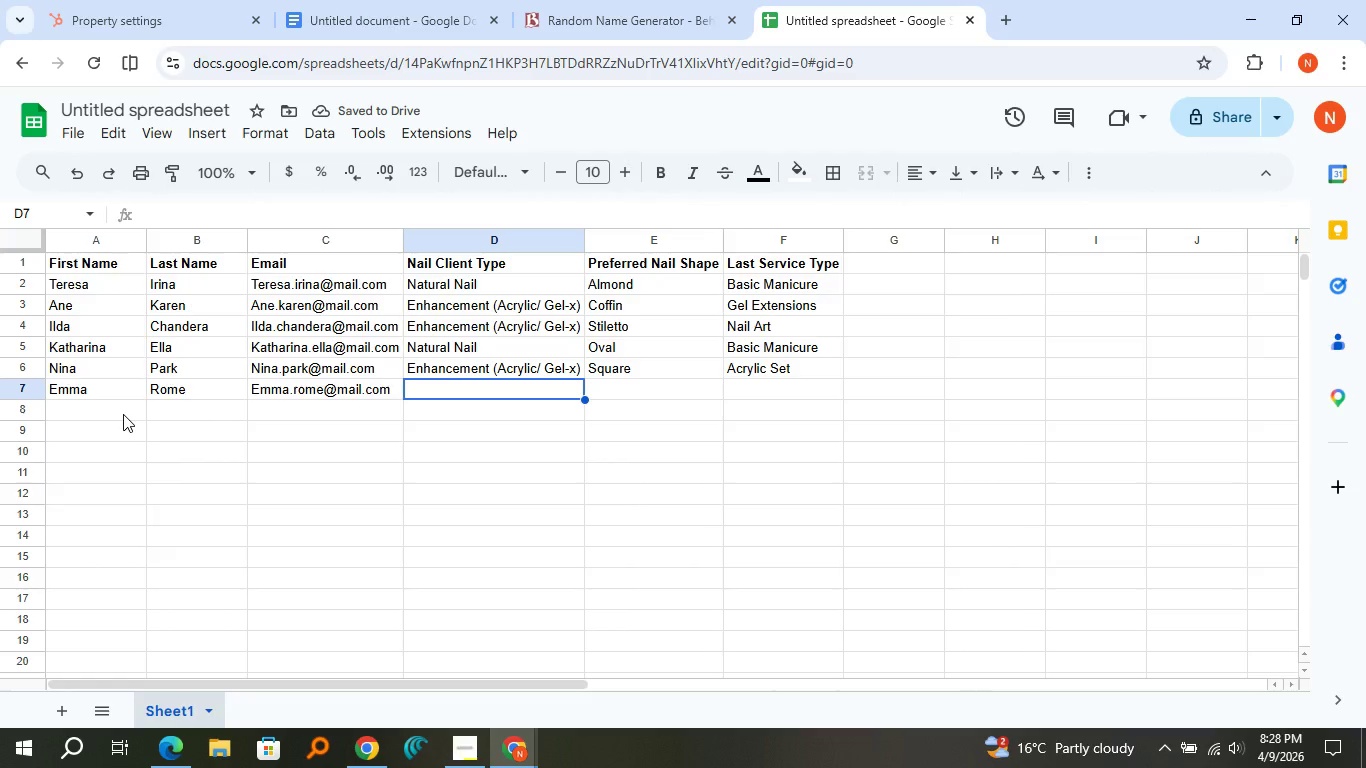 
type(Nat)
 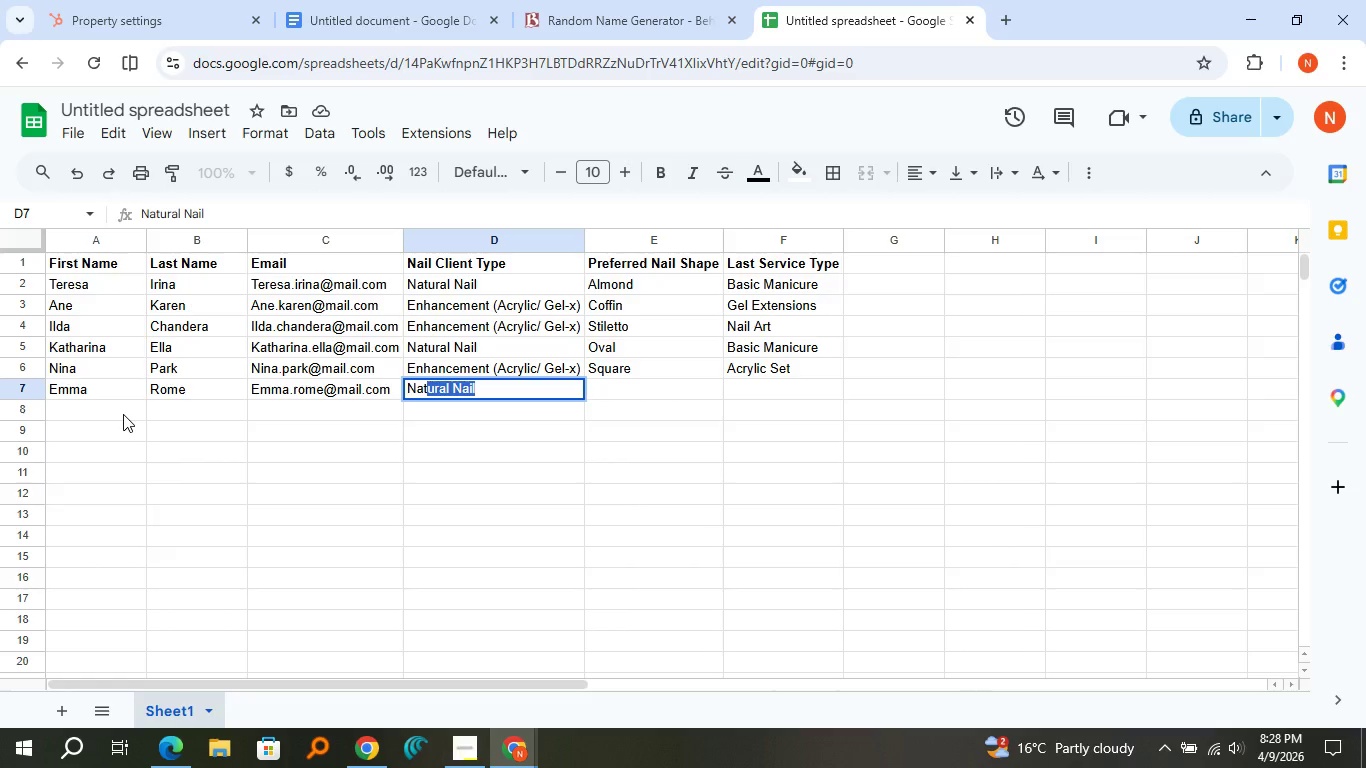 
key(ArrowRight)
 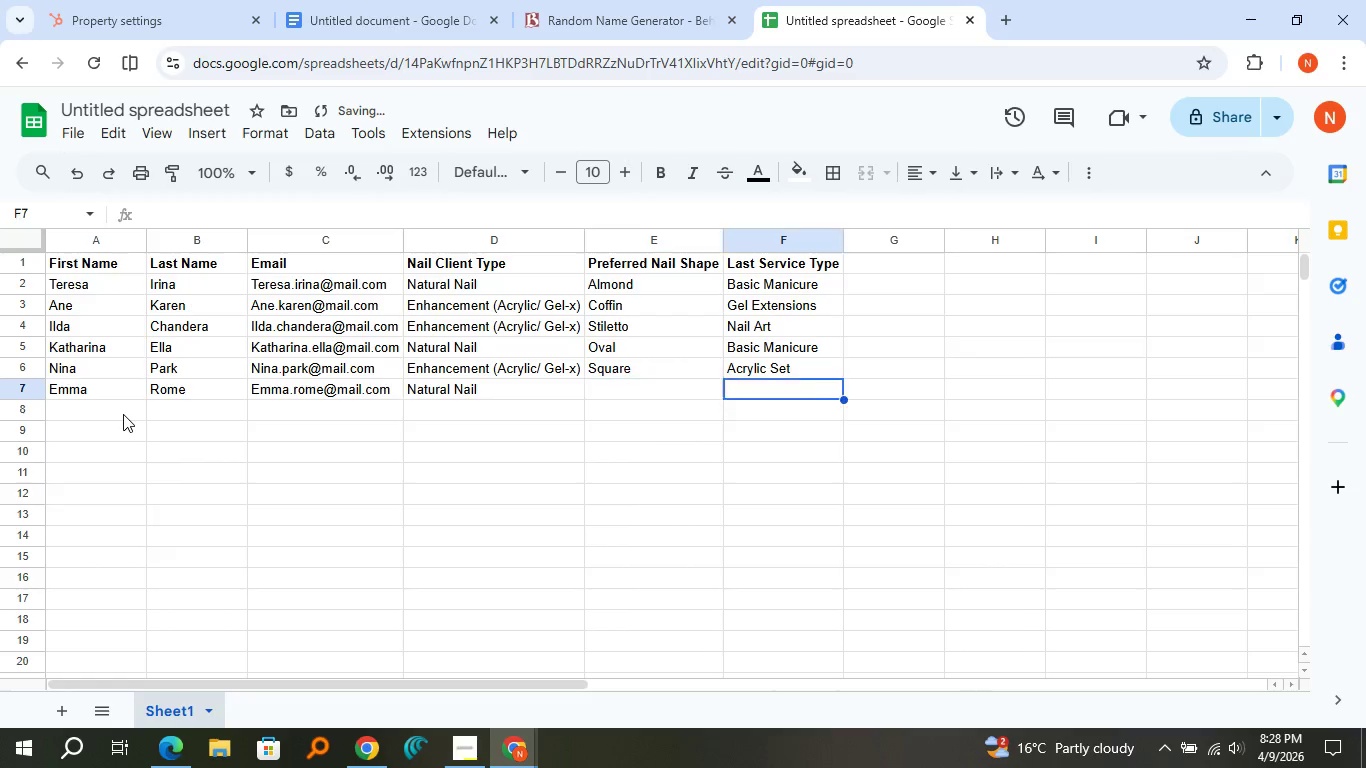 
key(ArrowRight)
 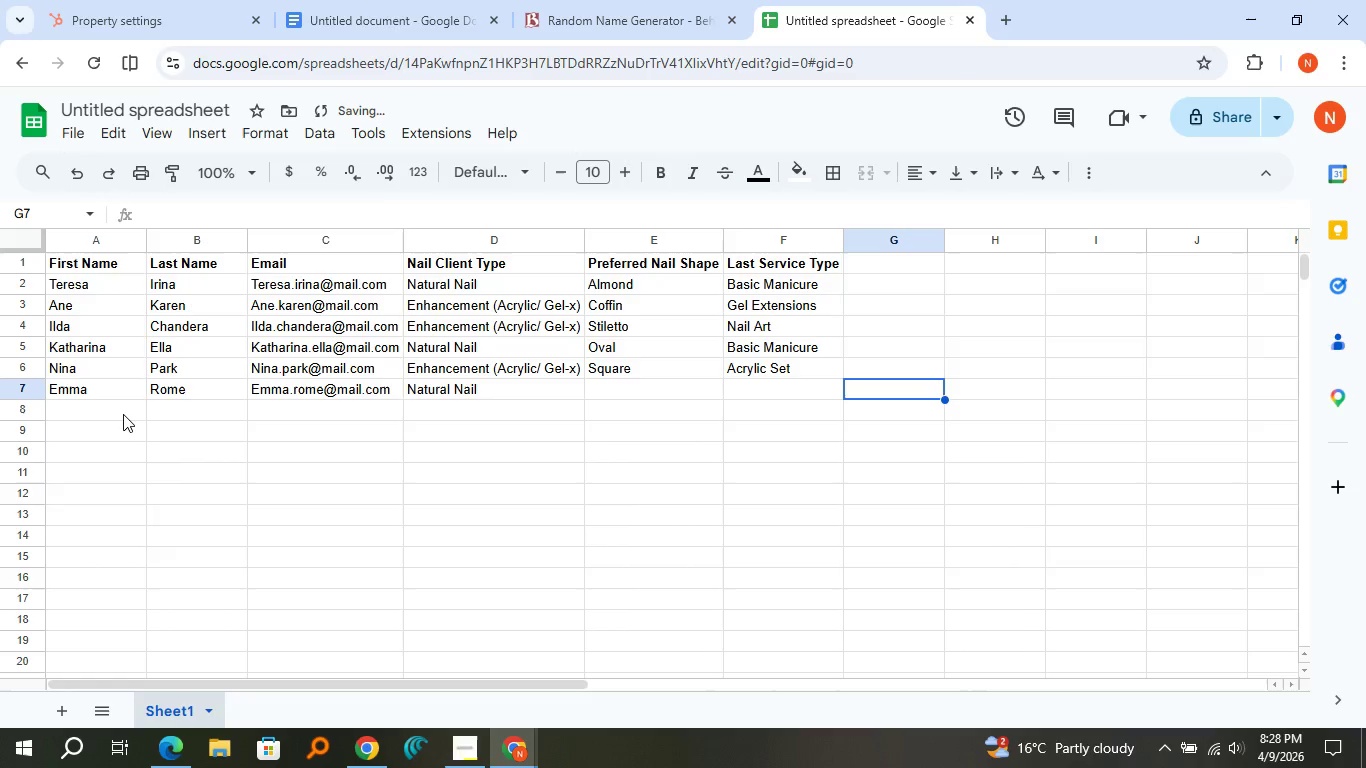 
key(ArrowRight)
 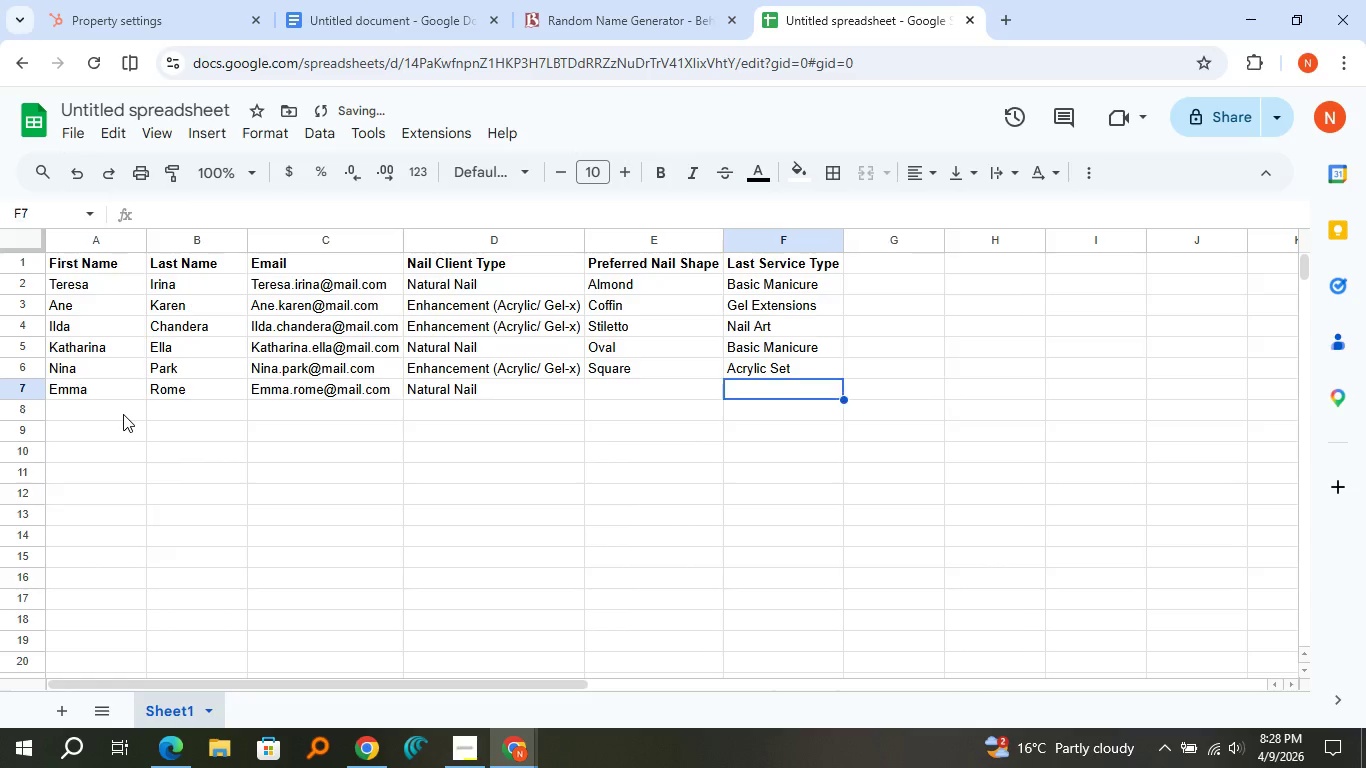 
key(ArrowLeft)
 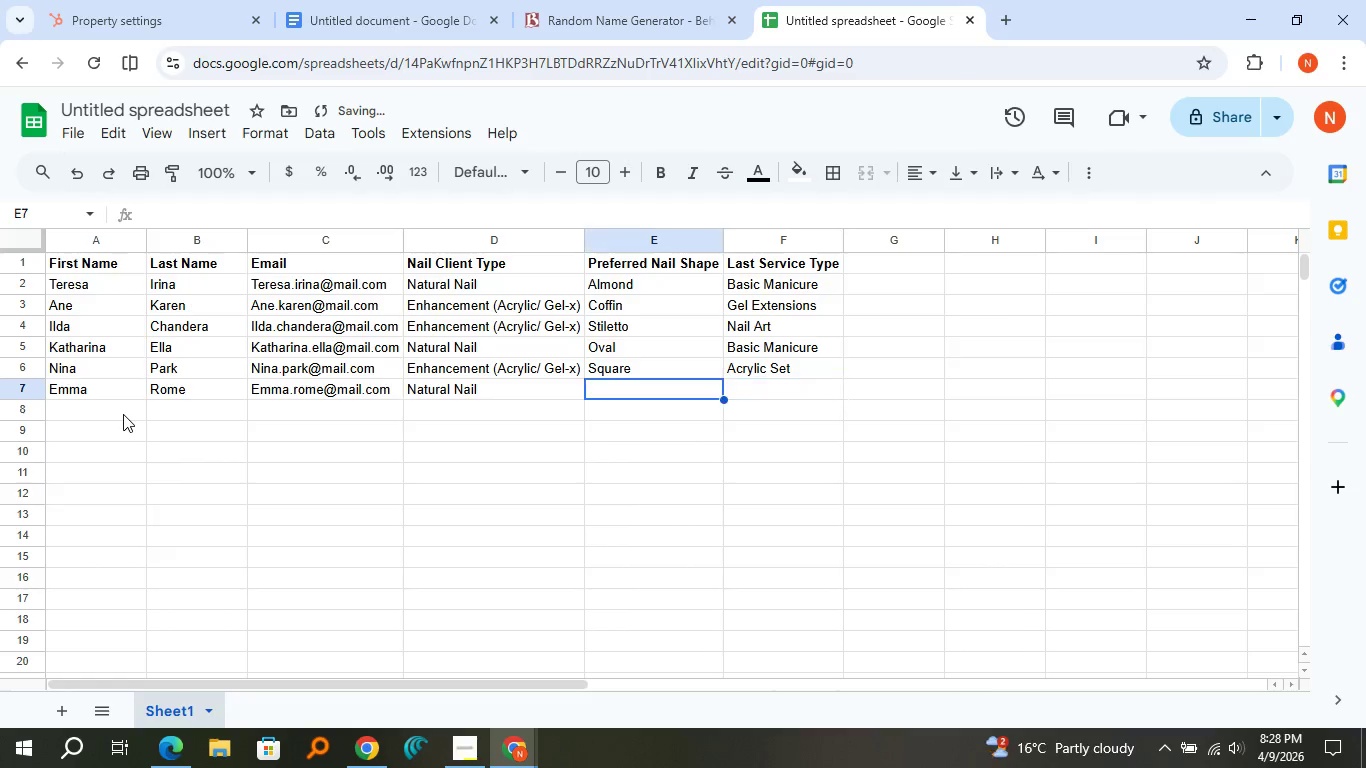 
key(ArrowLeft)
 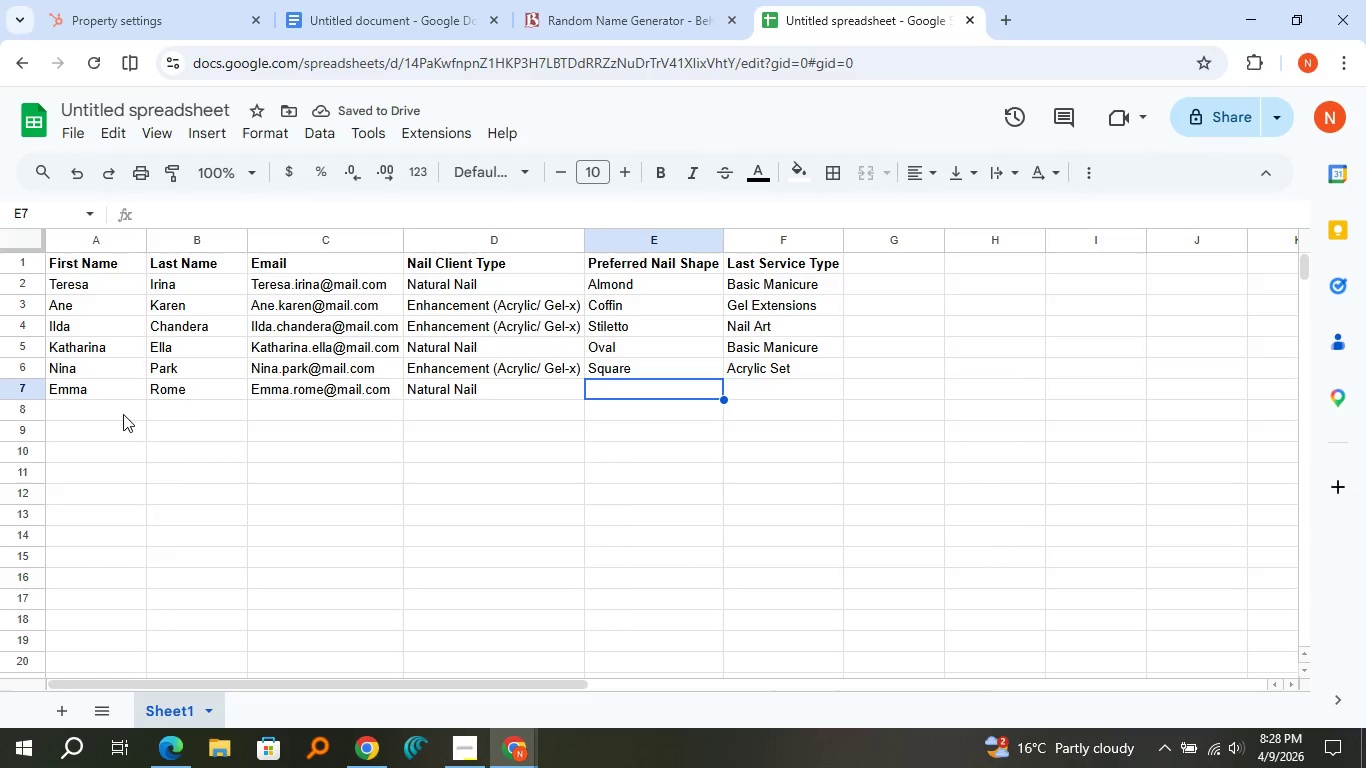 
key(Shift+A)
 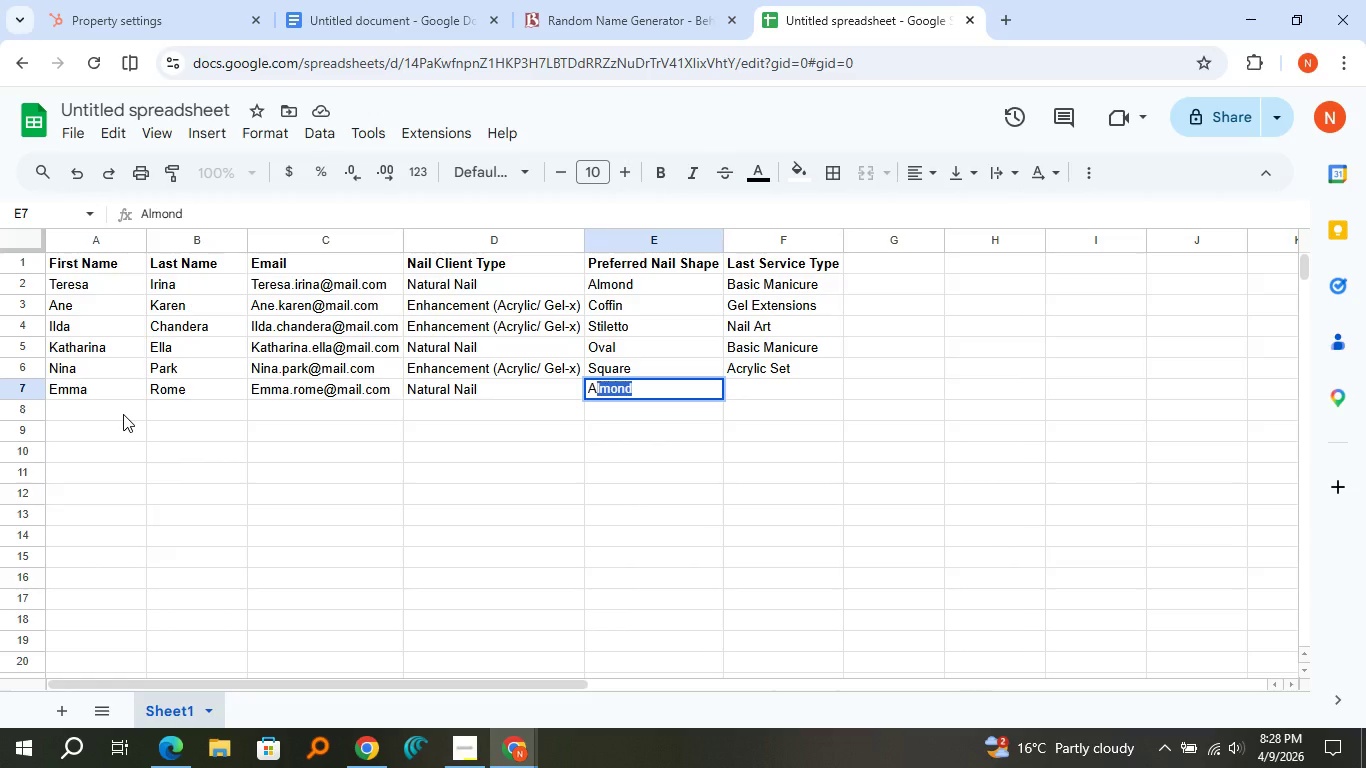 
key(ArrowRight)
 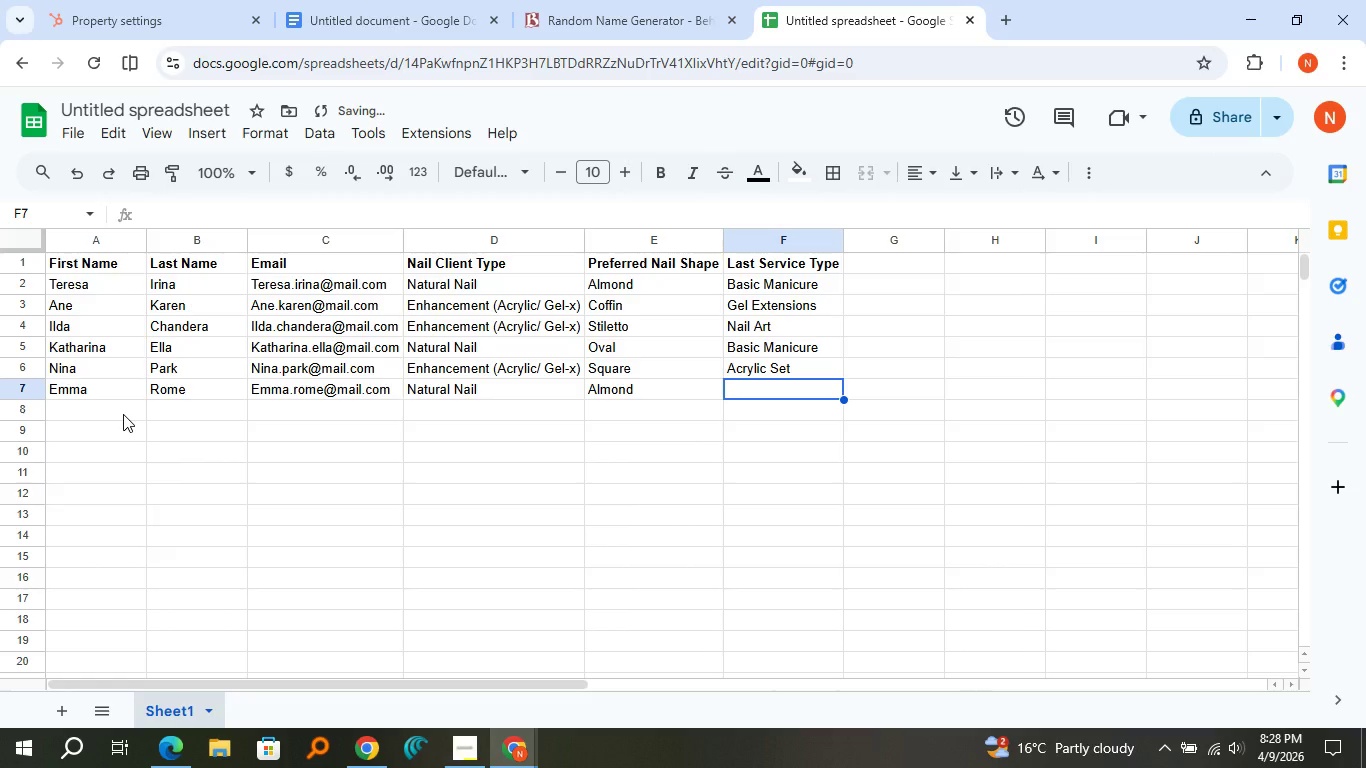 
hold_key(key=ShiftLeft, duration=0.42)
 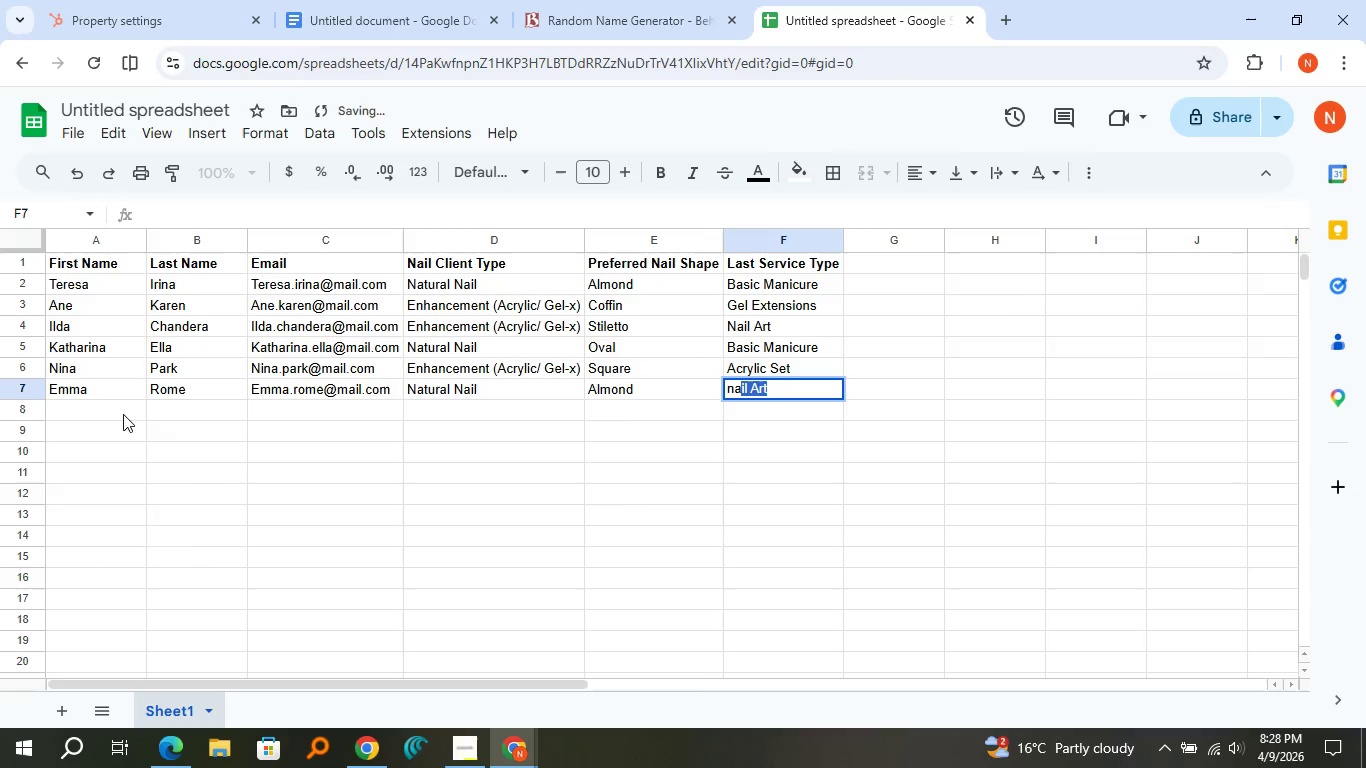 
type(na)
key(Backspace)
key(Backspace)
key(Backspace)
type(N)
 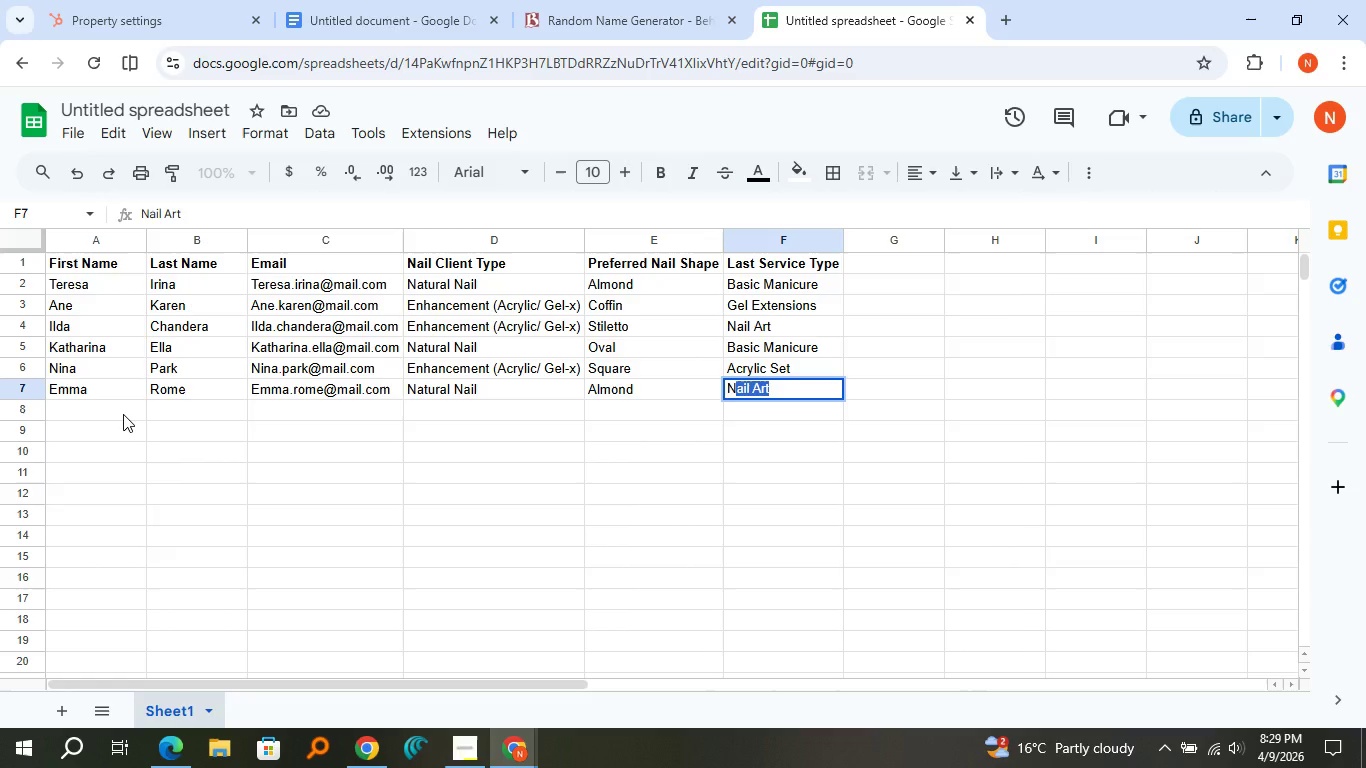 
key(ArrowLeft)
 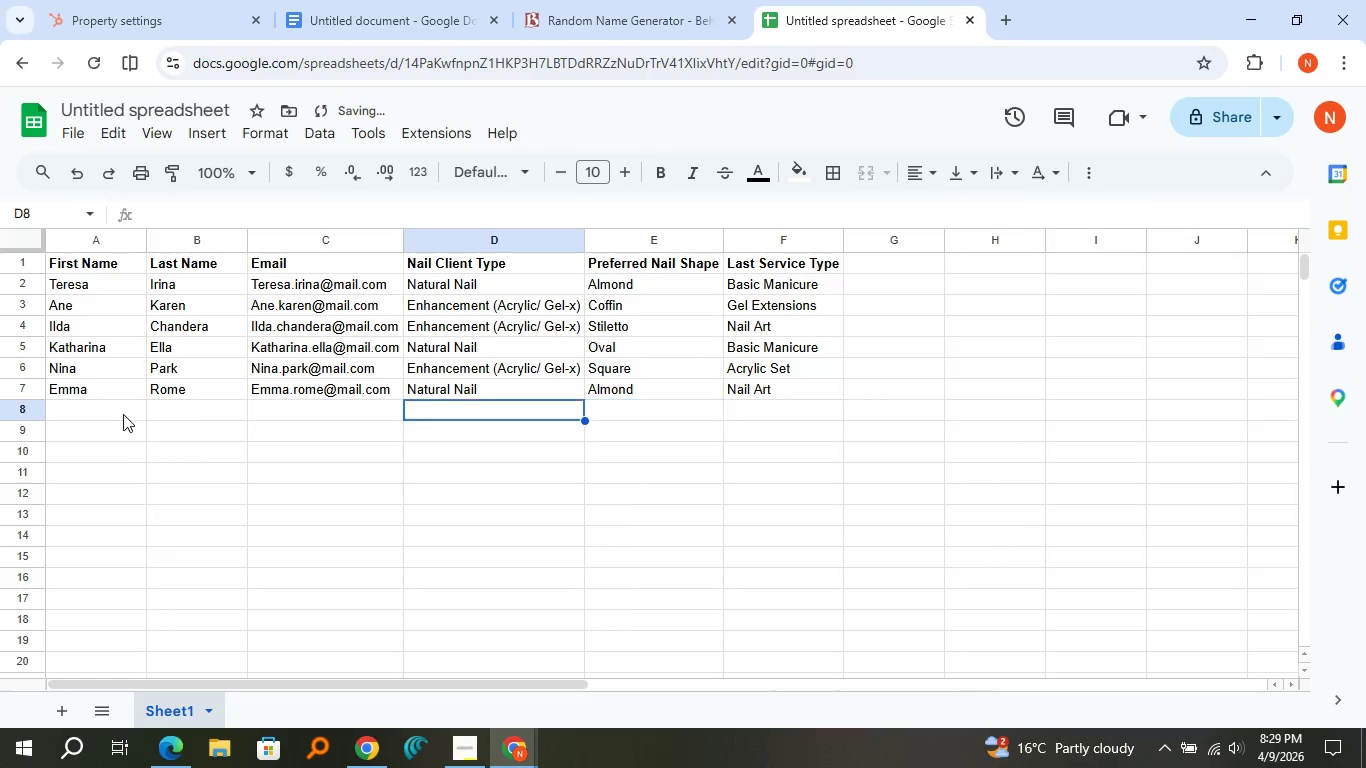 
key(ArrowLeft)
 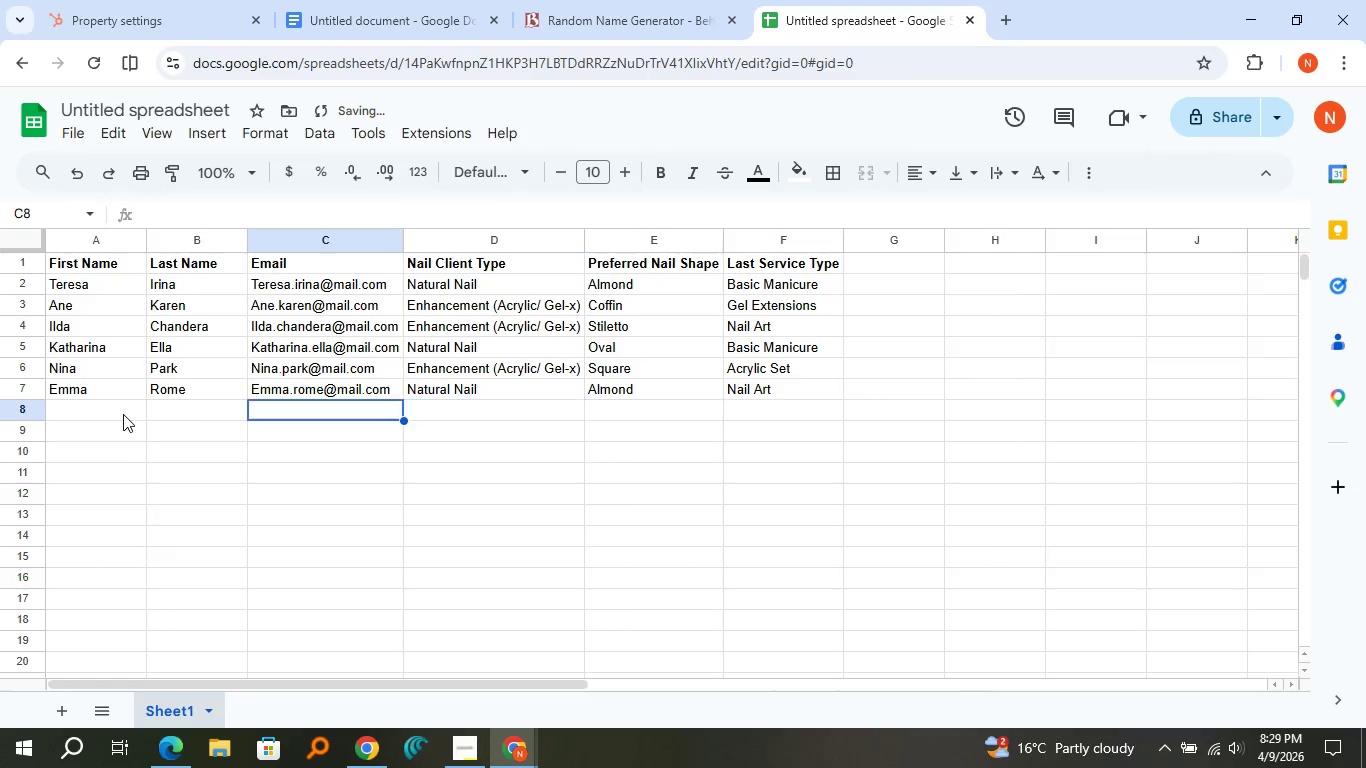 
key(ArrowLeft)
 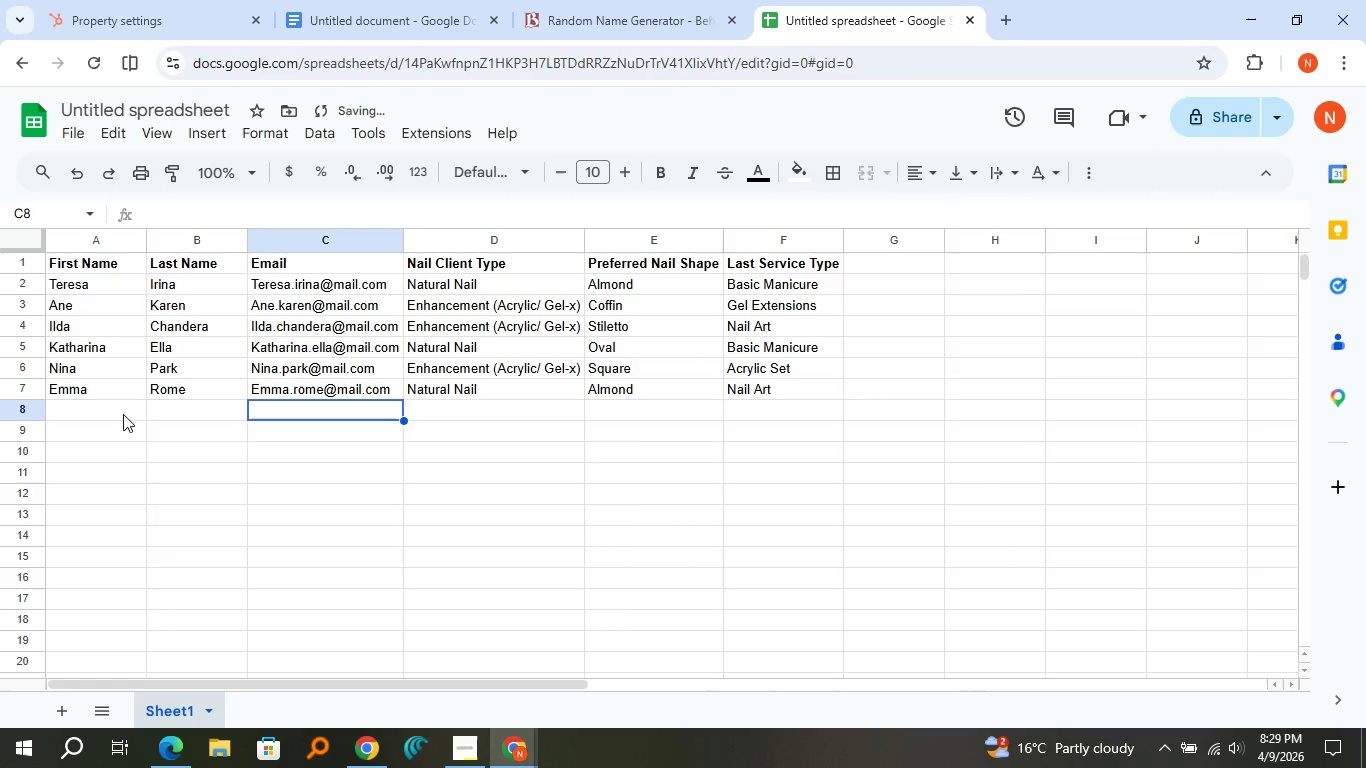 
key(ArrowLeft)
 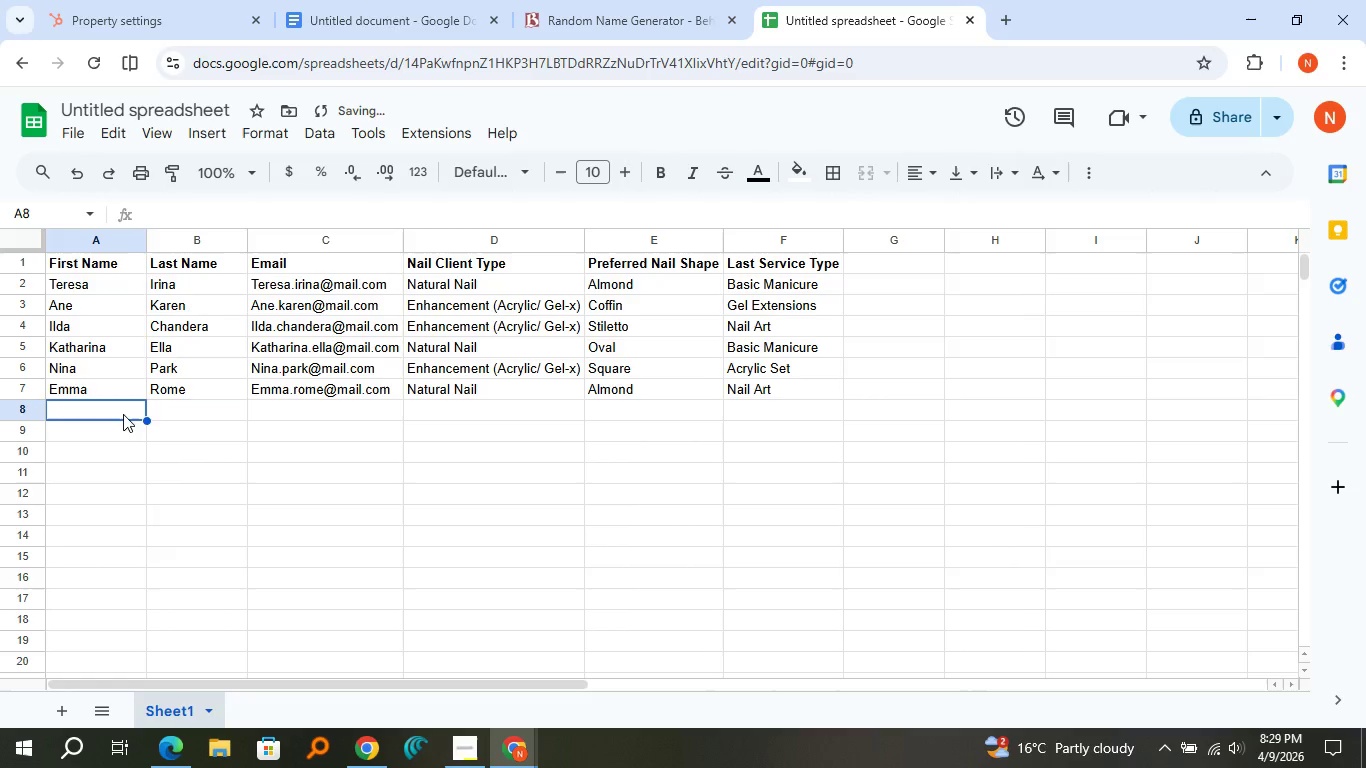 
key(ArrowLeft)
 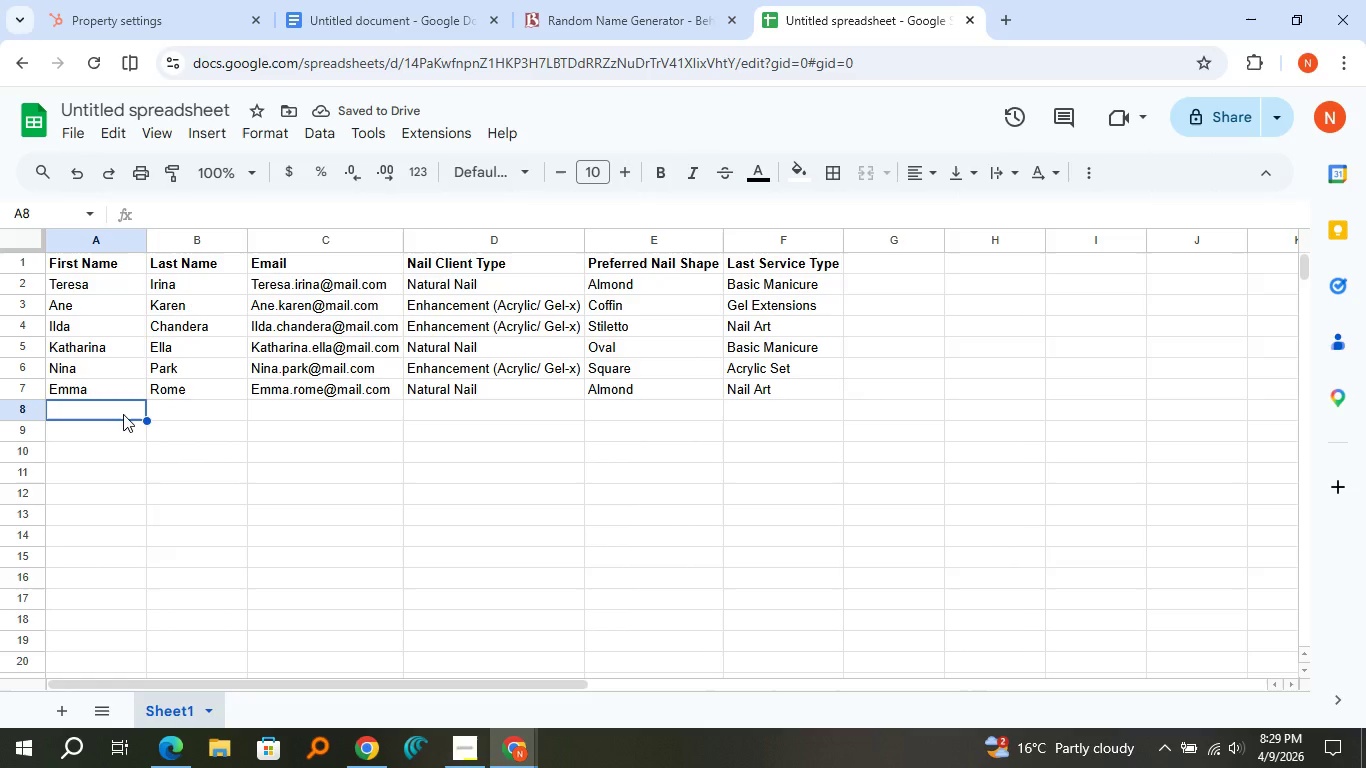 
type(Zara)
 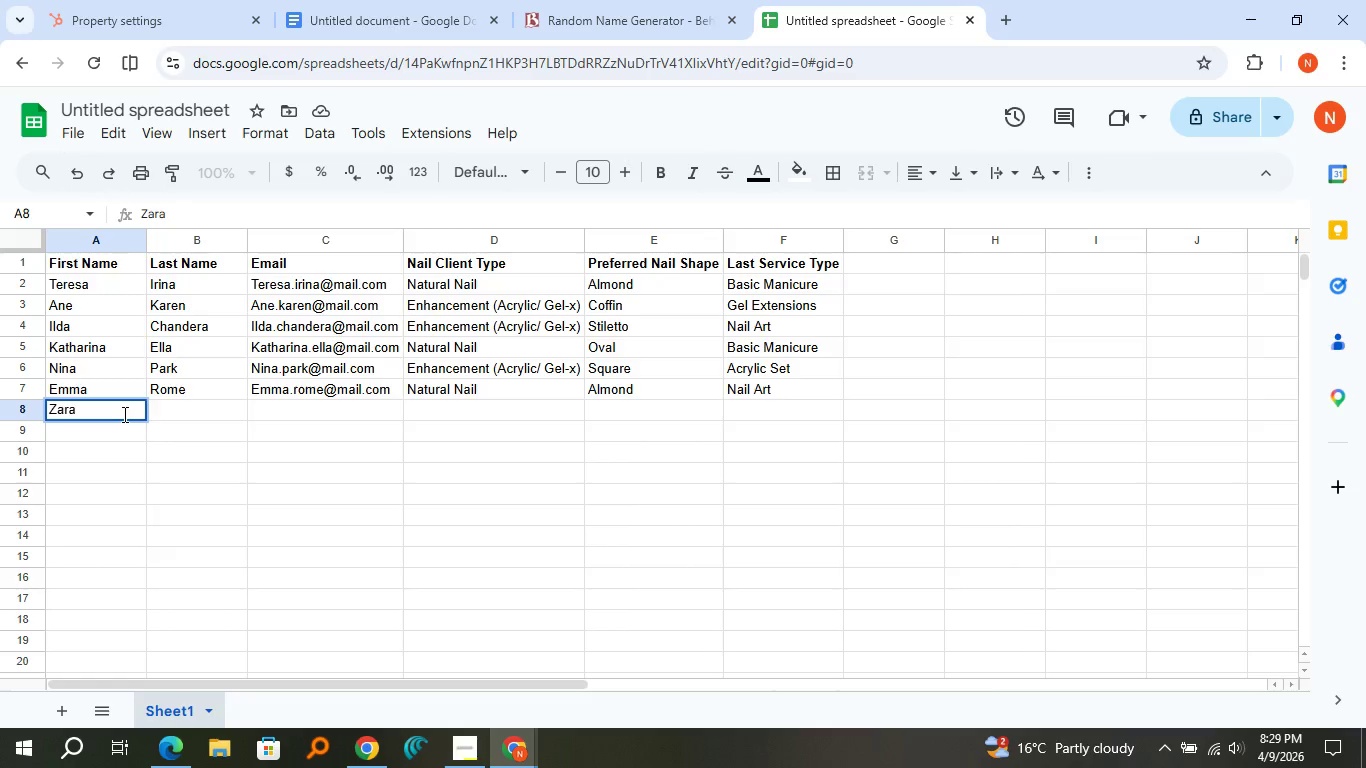 
key(ArrowRight)
 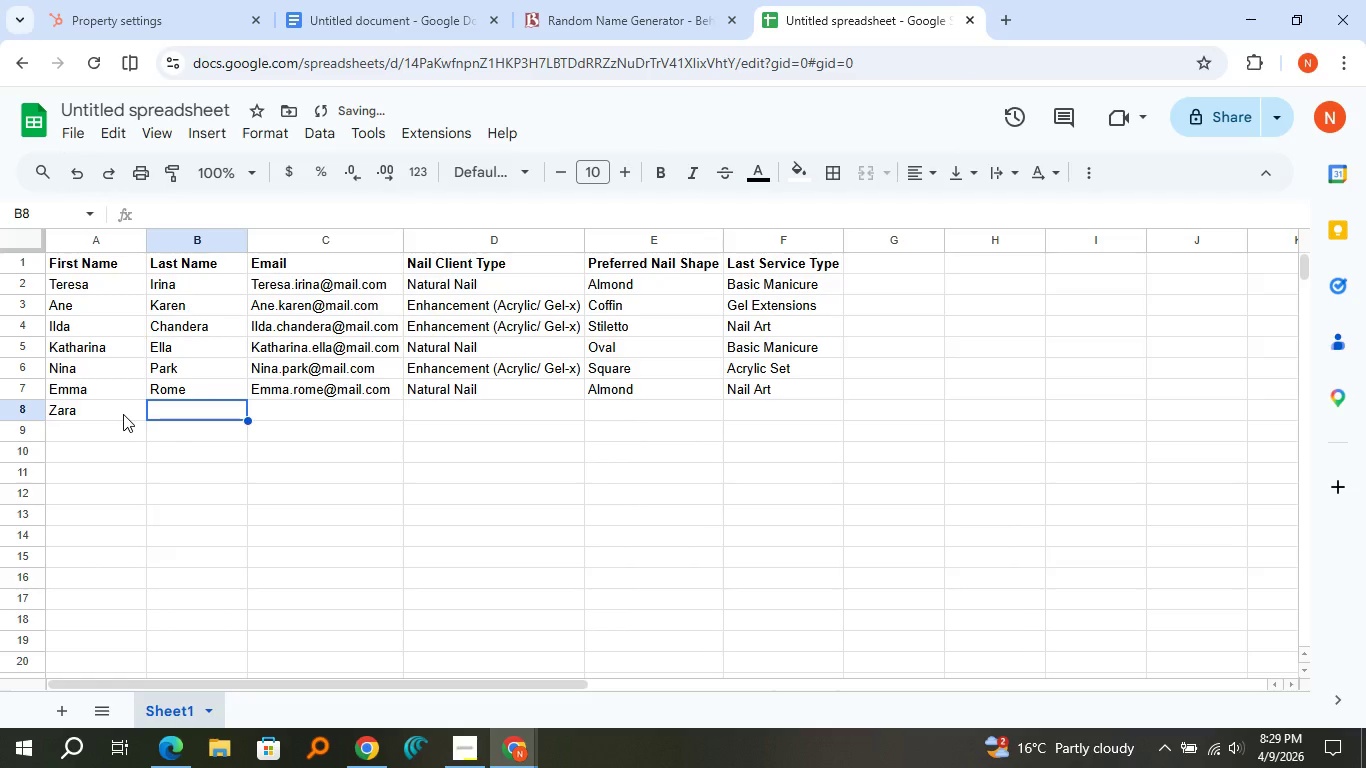 
type(Chandra)
 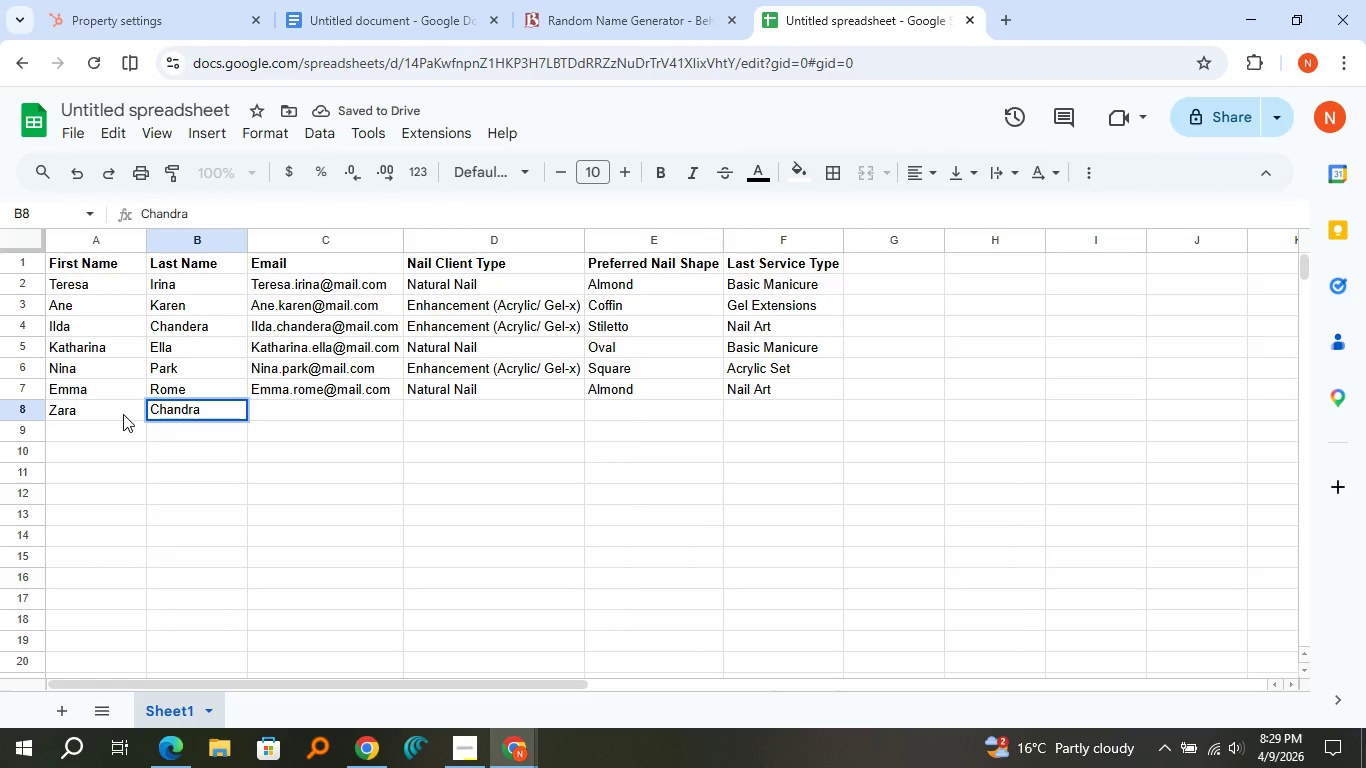 
hold_key(key=ArrowRight, duration=16.16)
 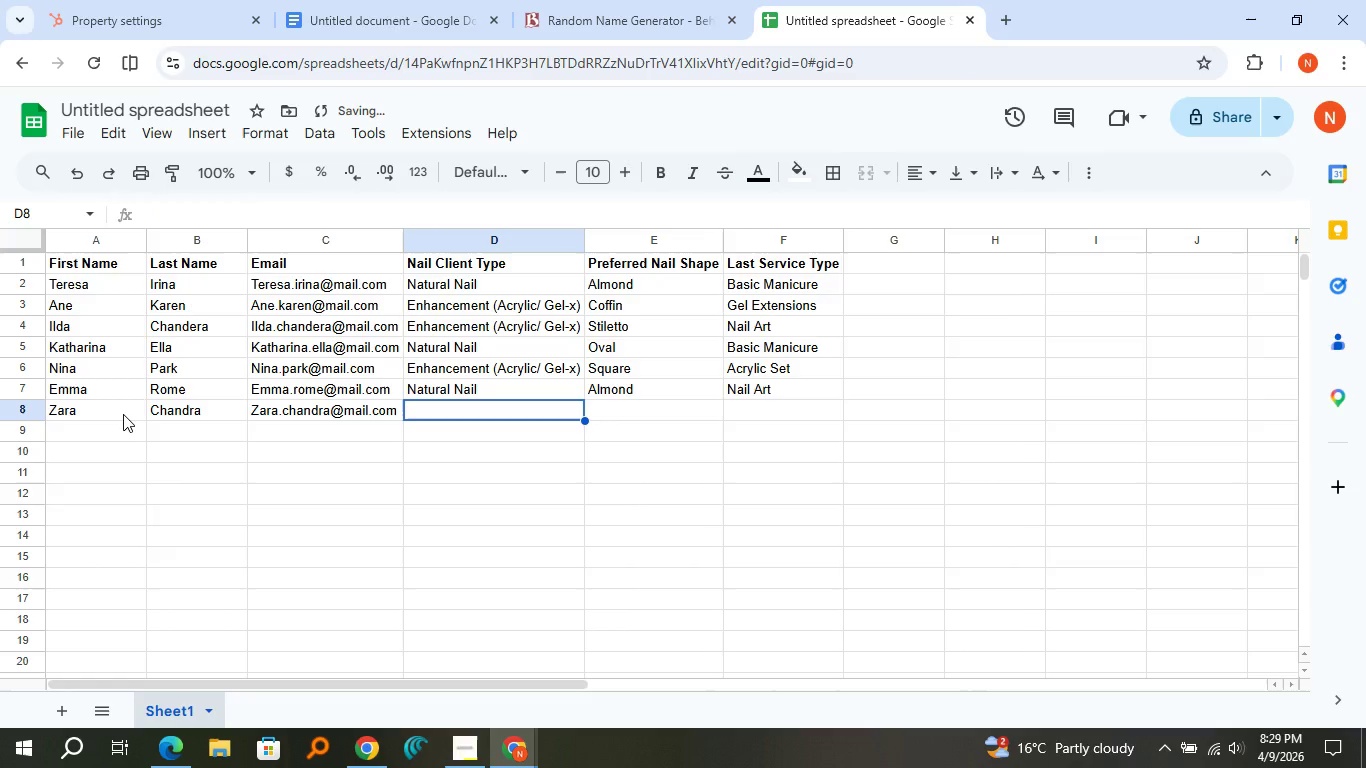 
type(Zara.chandra@mail.com)
 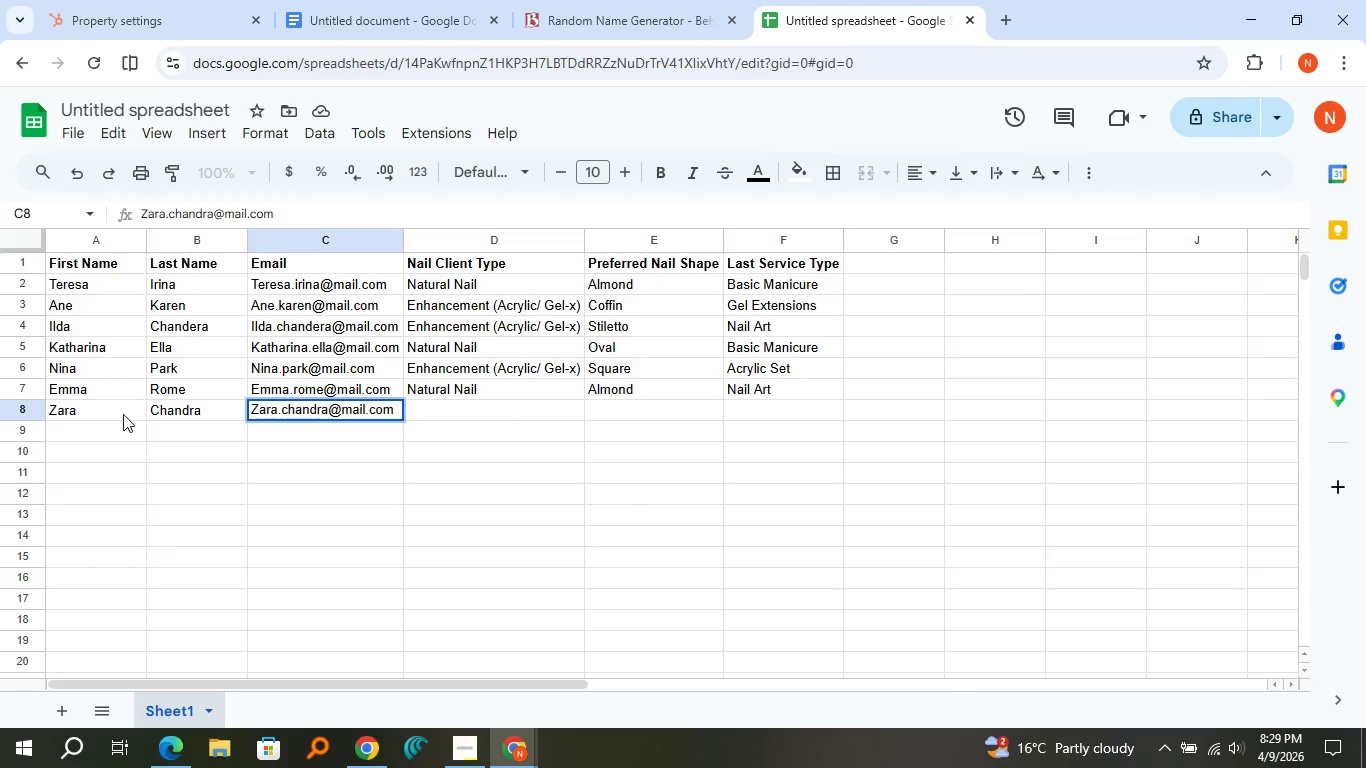 
key(E)
 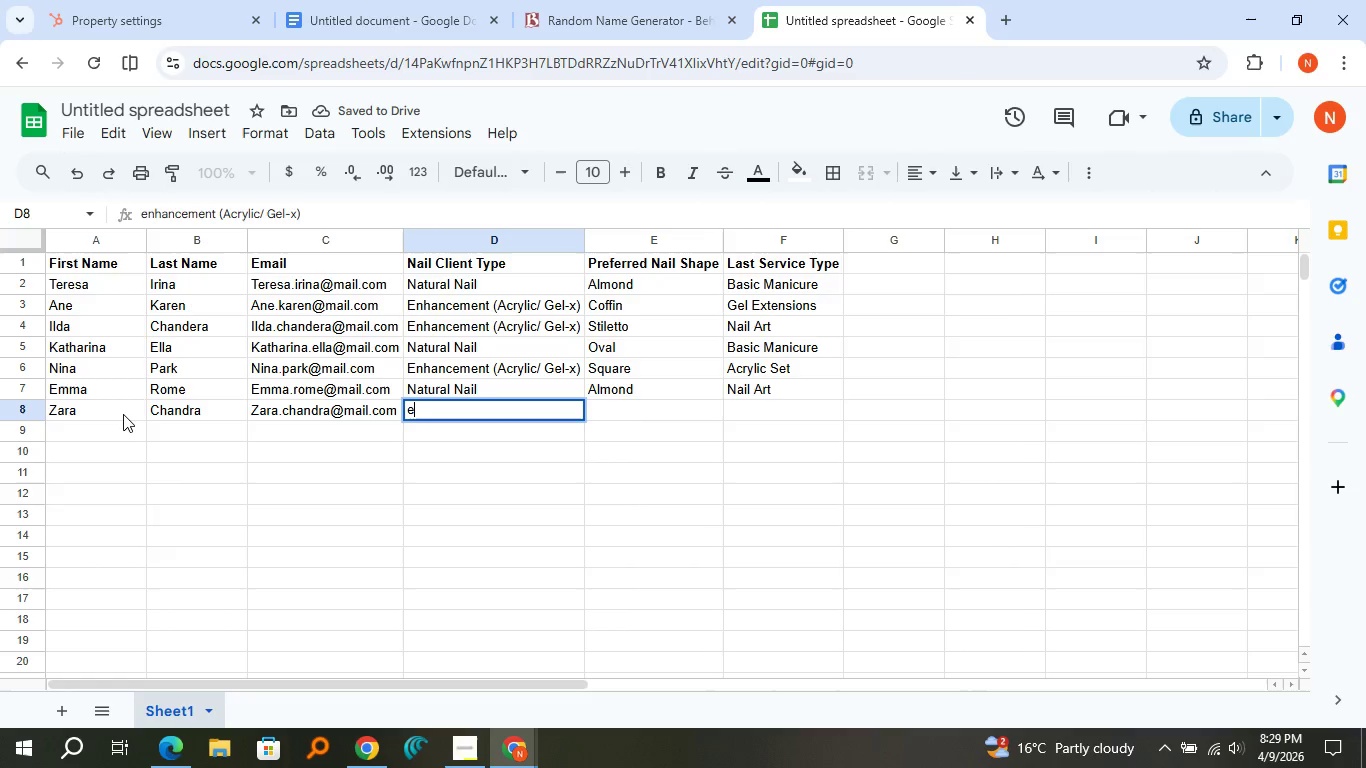 
key(Backspace)
 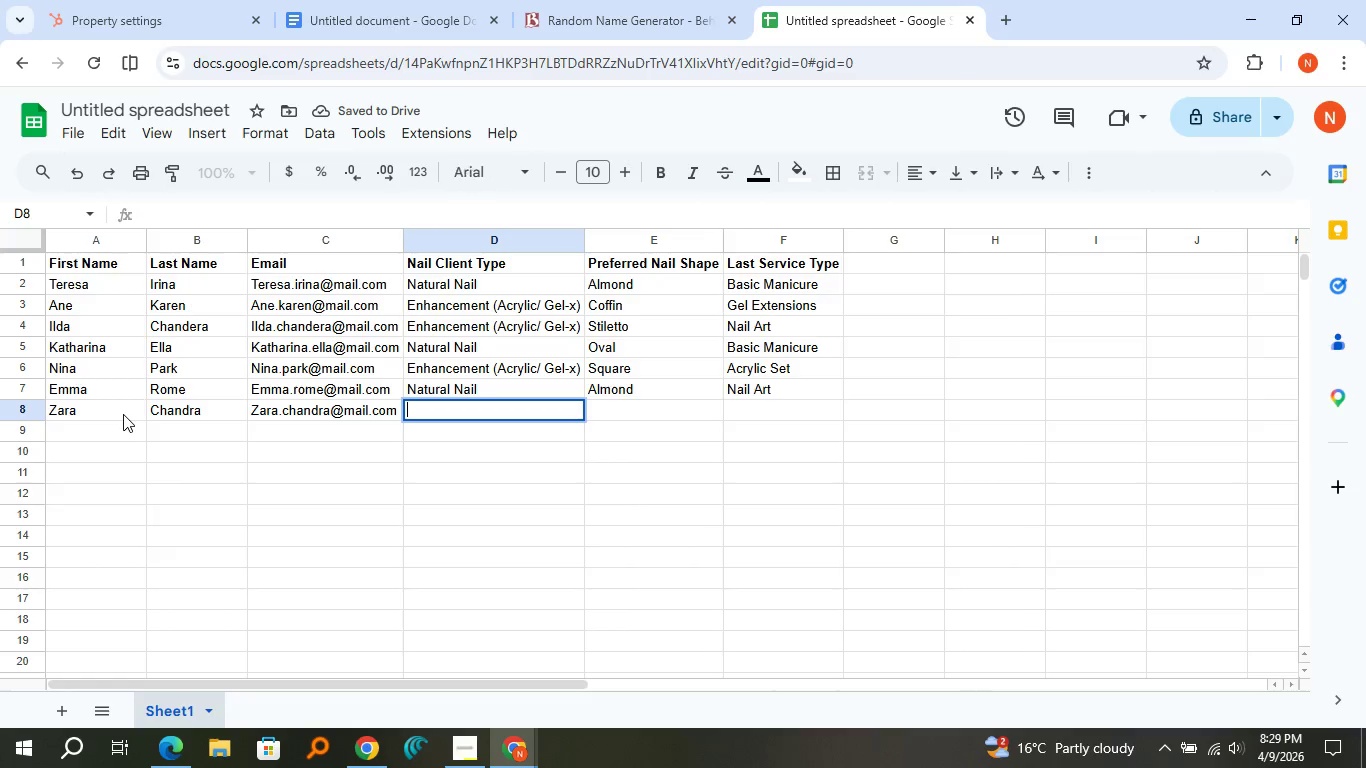 
key(Backspace)
 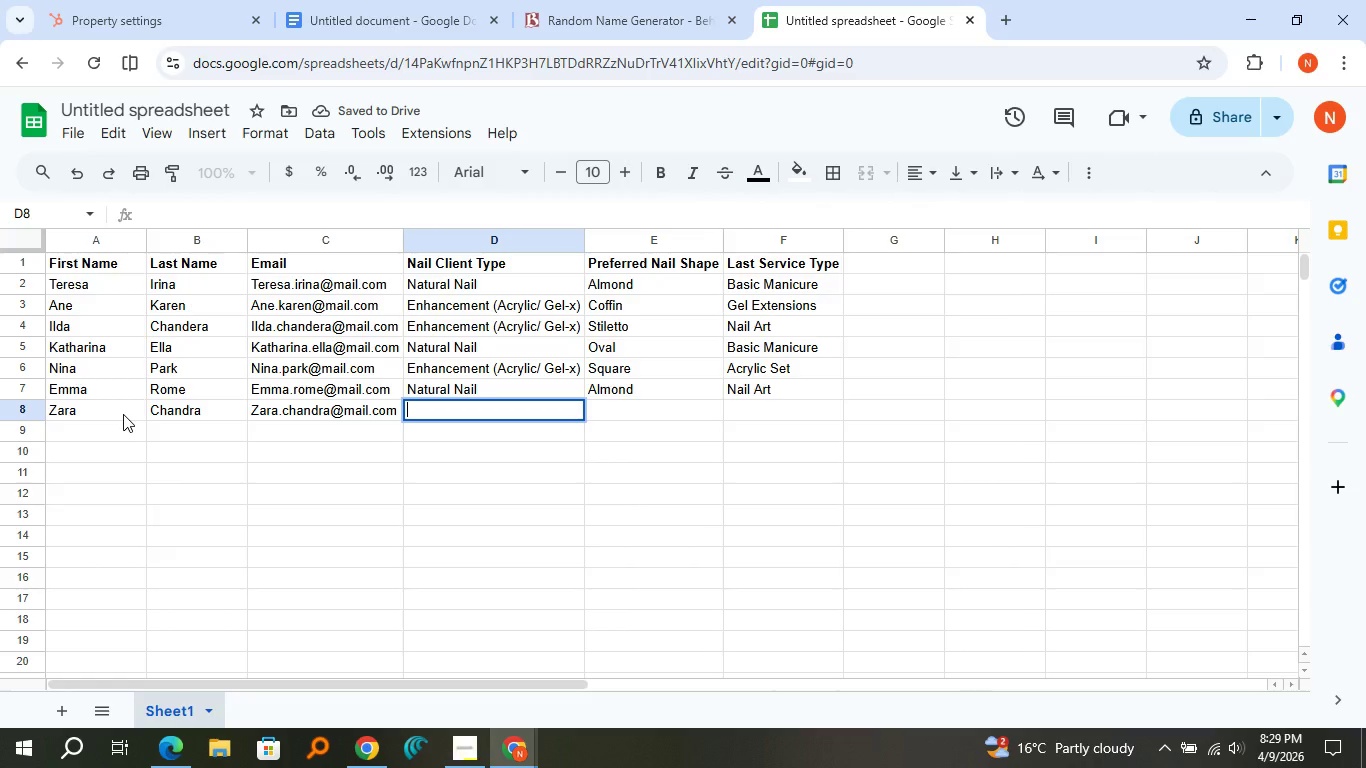 
key(Shift+E)
 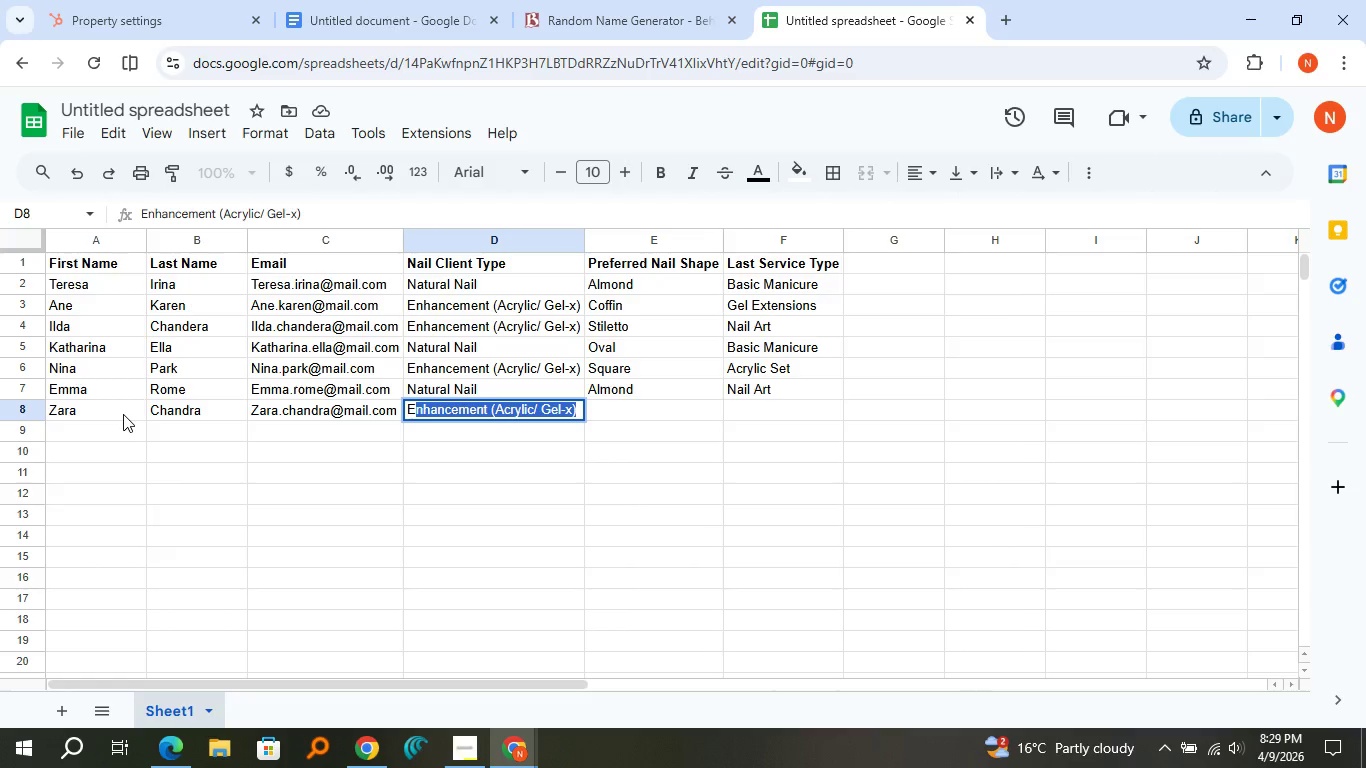 
key(ArrowRight)
 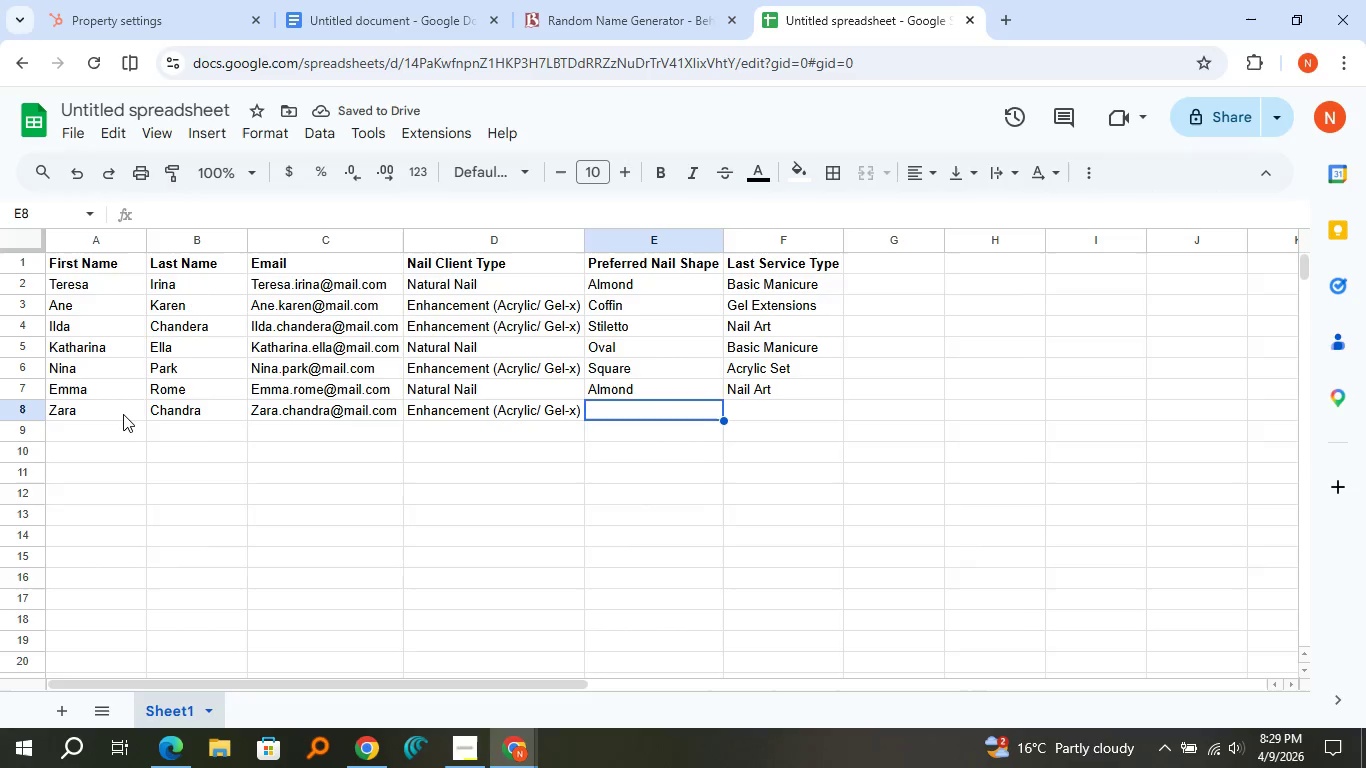 
wait(7.34)
 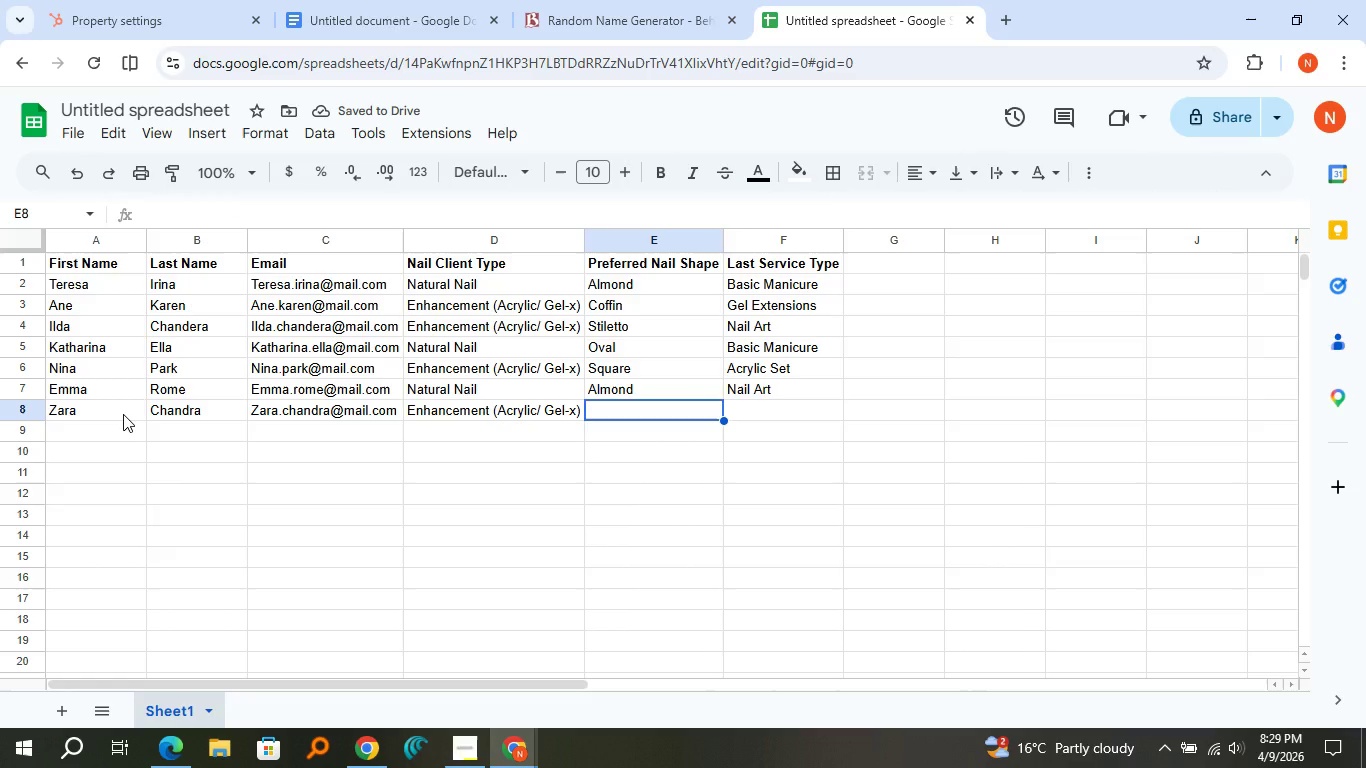 
type(Co)
 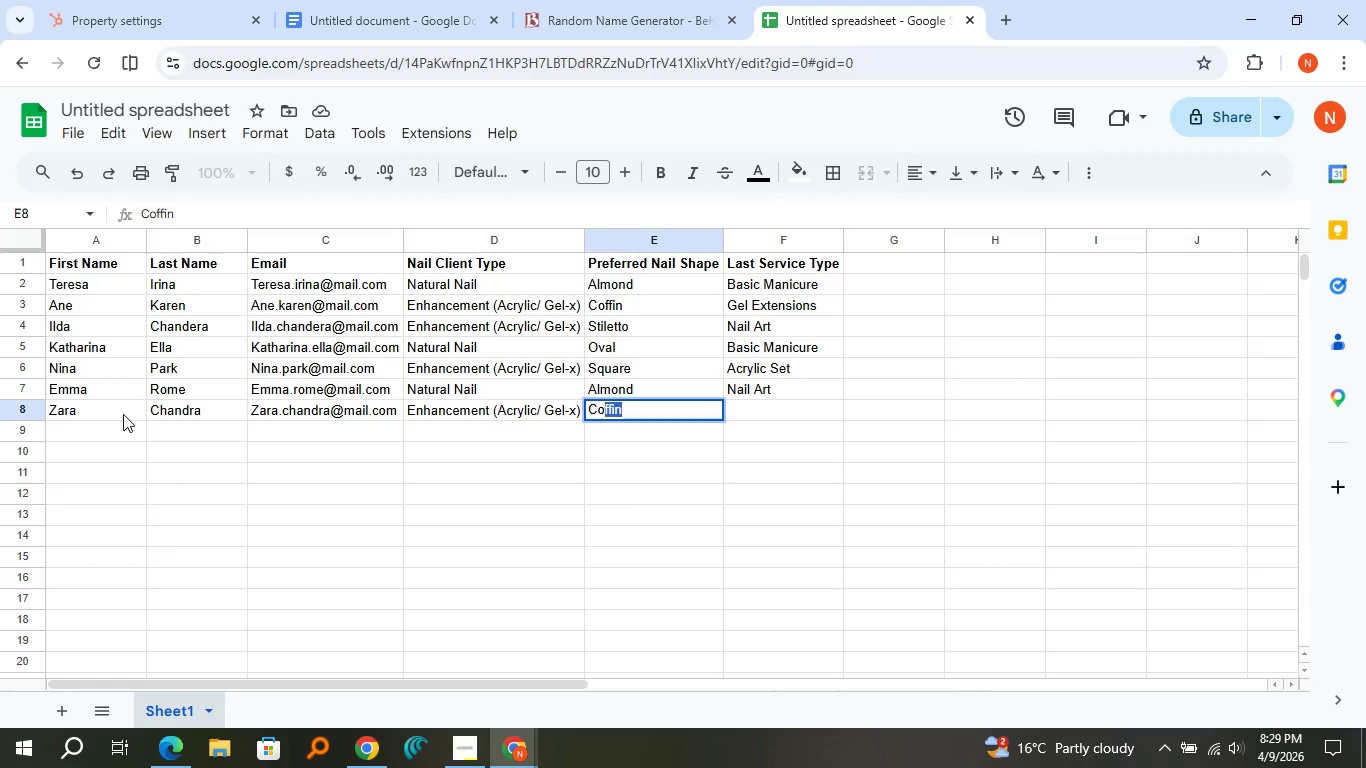 
key(ArrowRight)
 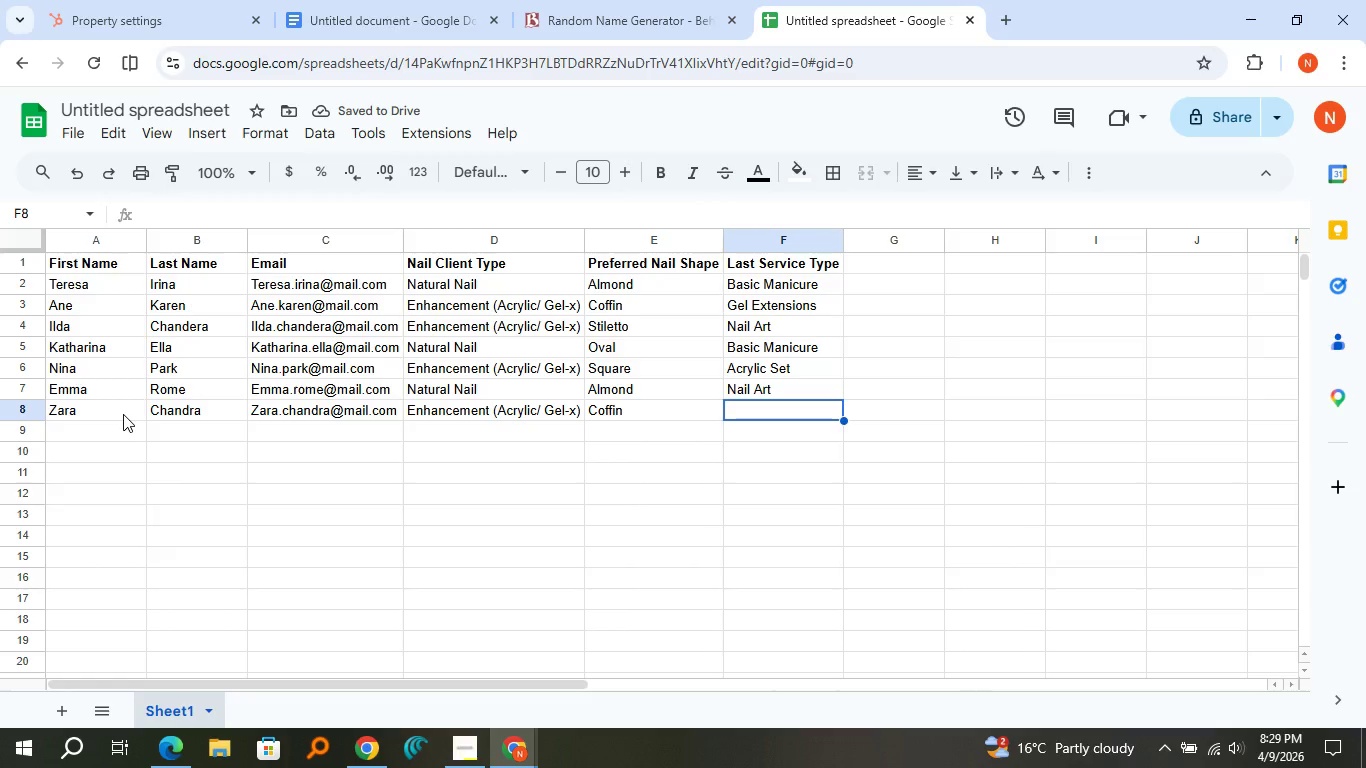 
wait(5.66)
 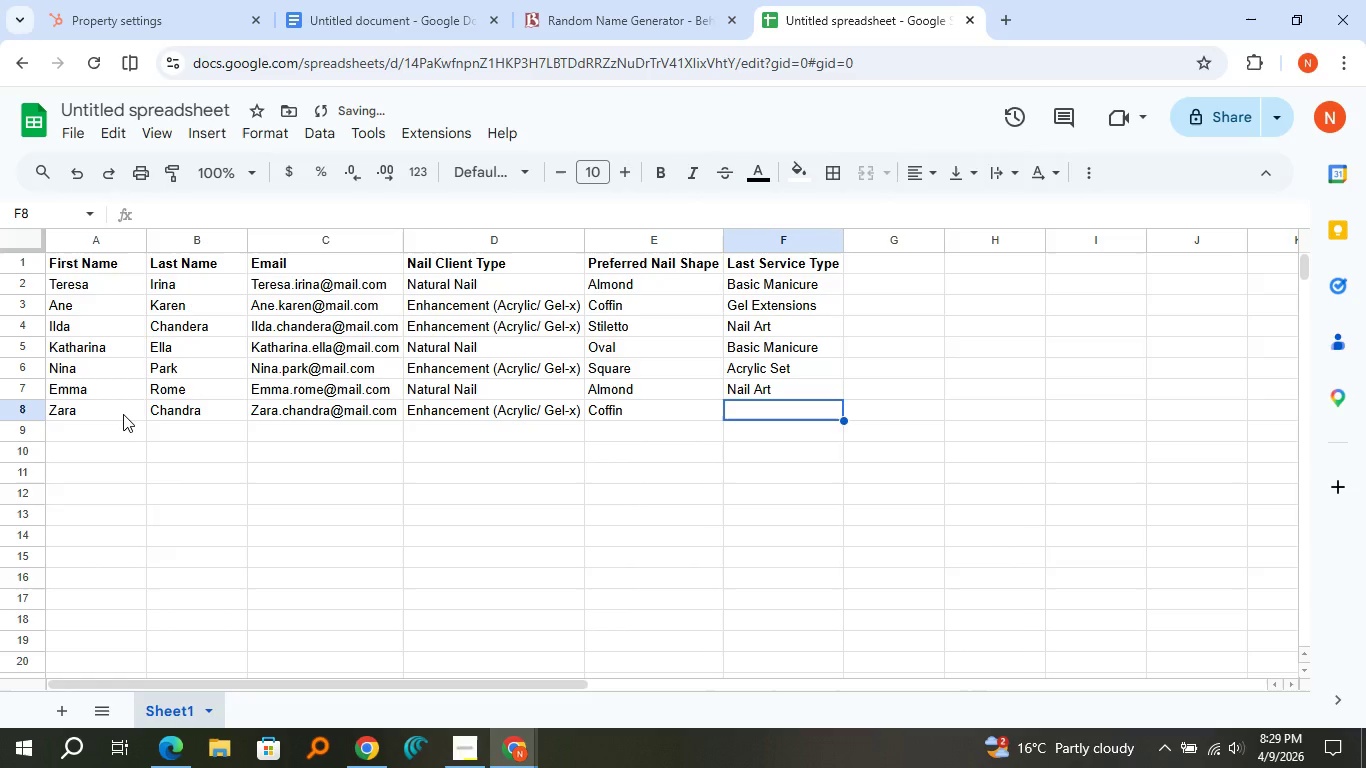 
key(Shift+G)
 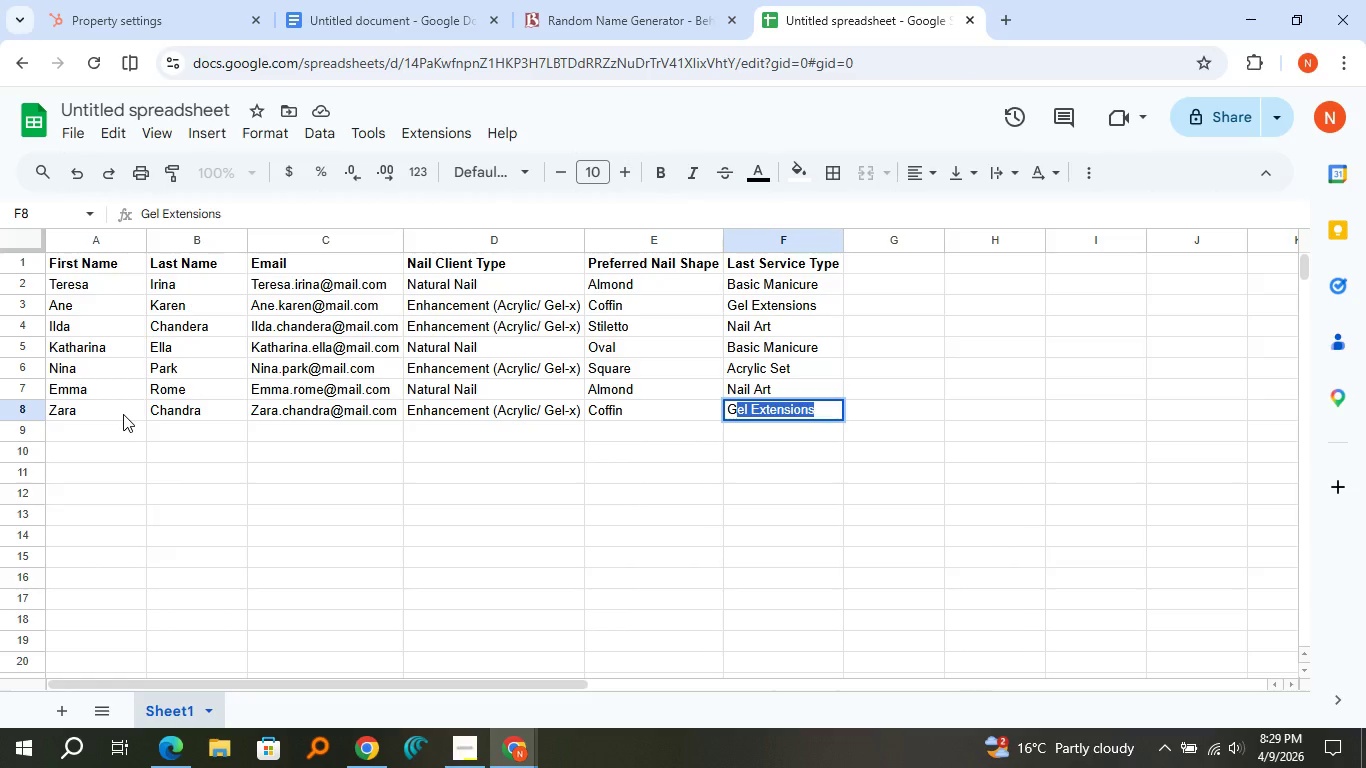 
key(ArrowRight)
 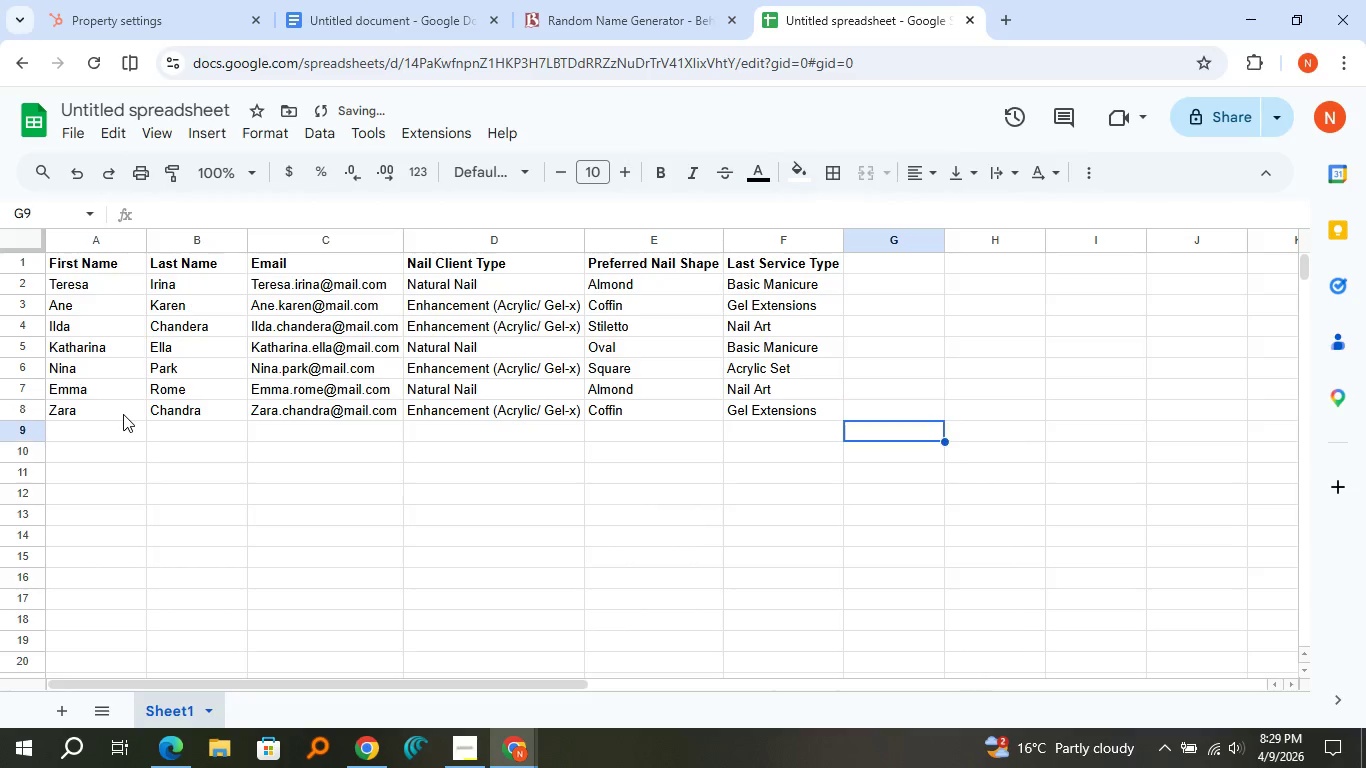 
key(ArrowDown)
 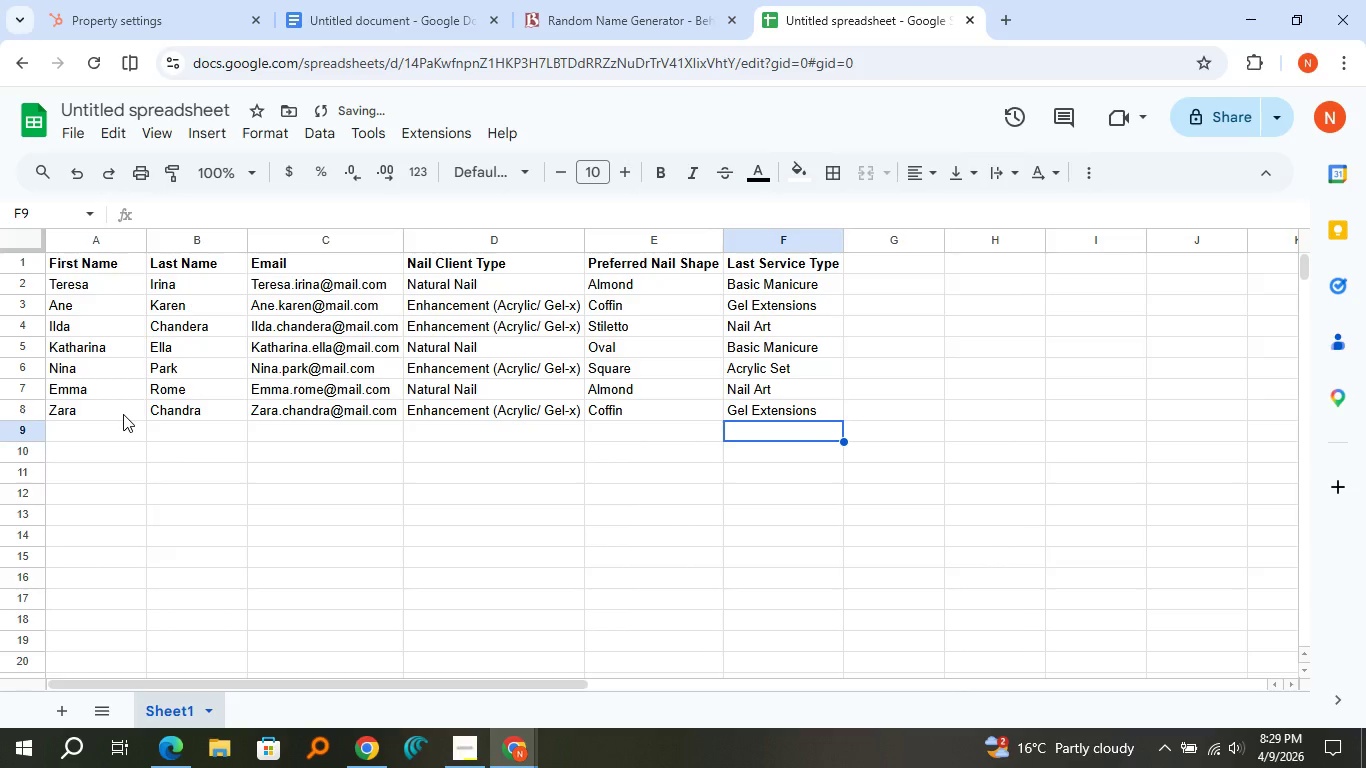 
key(ArrowLeft)
 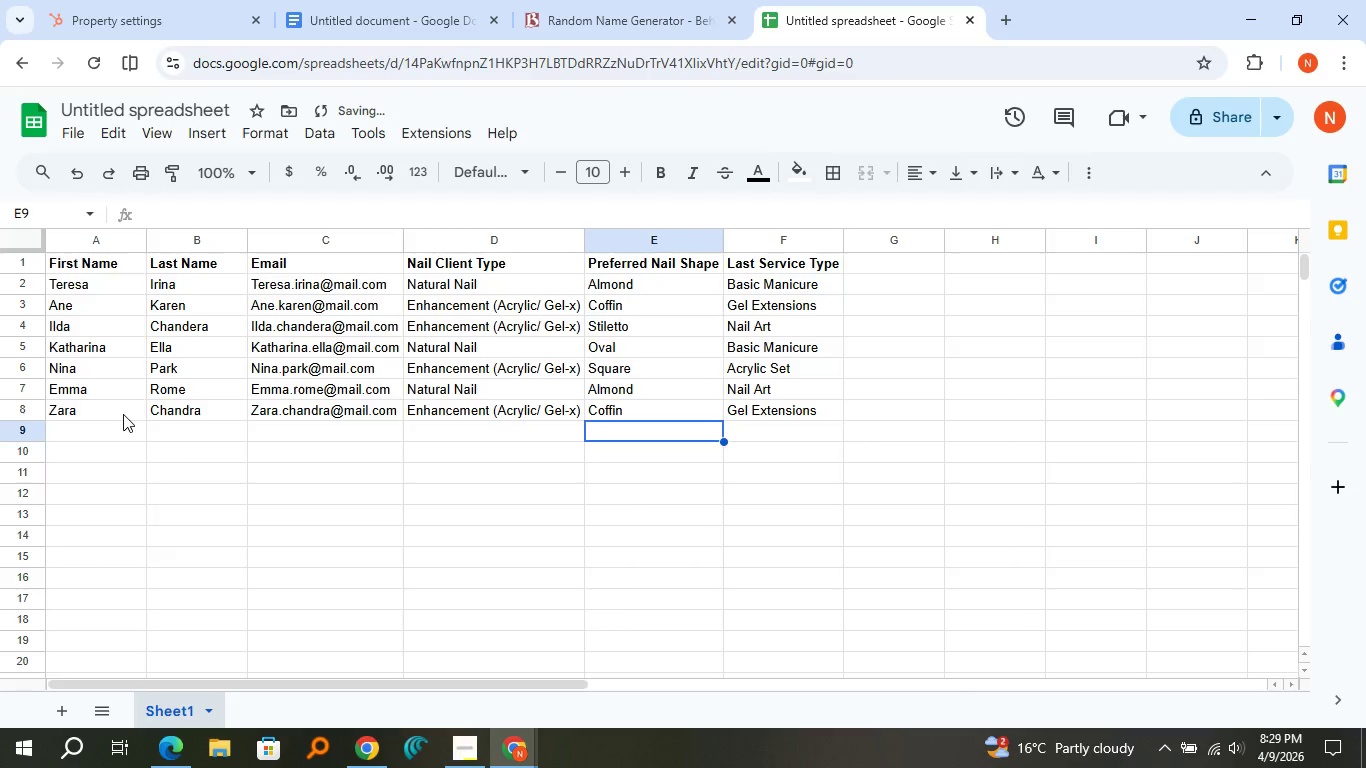 
key(ArrowLeft)
 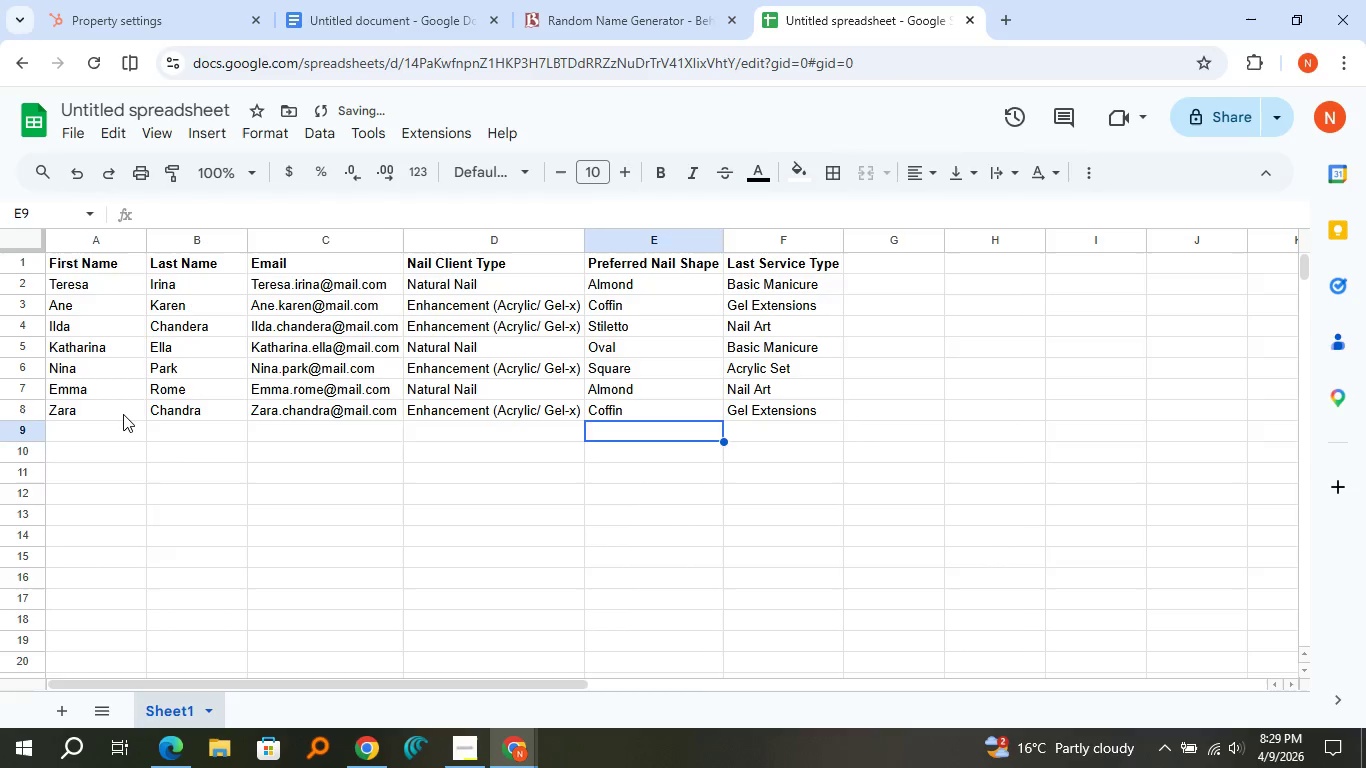 
key(ArrowLeft)
 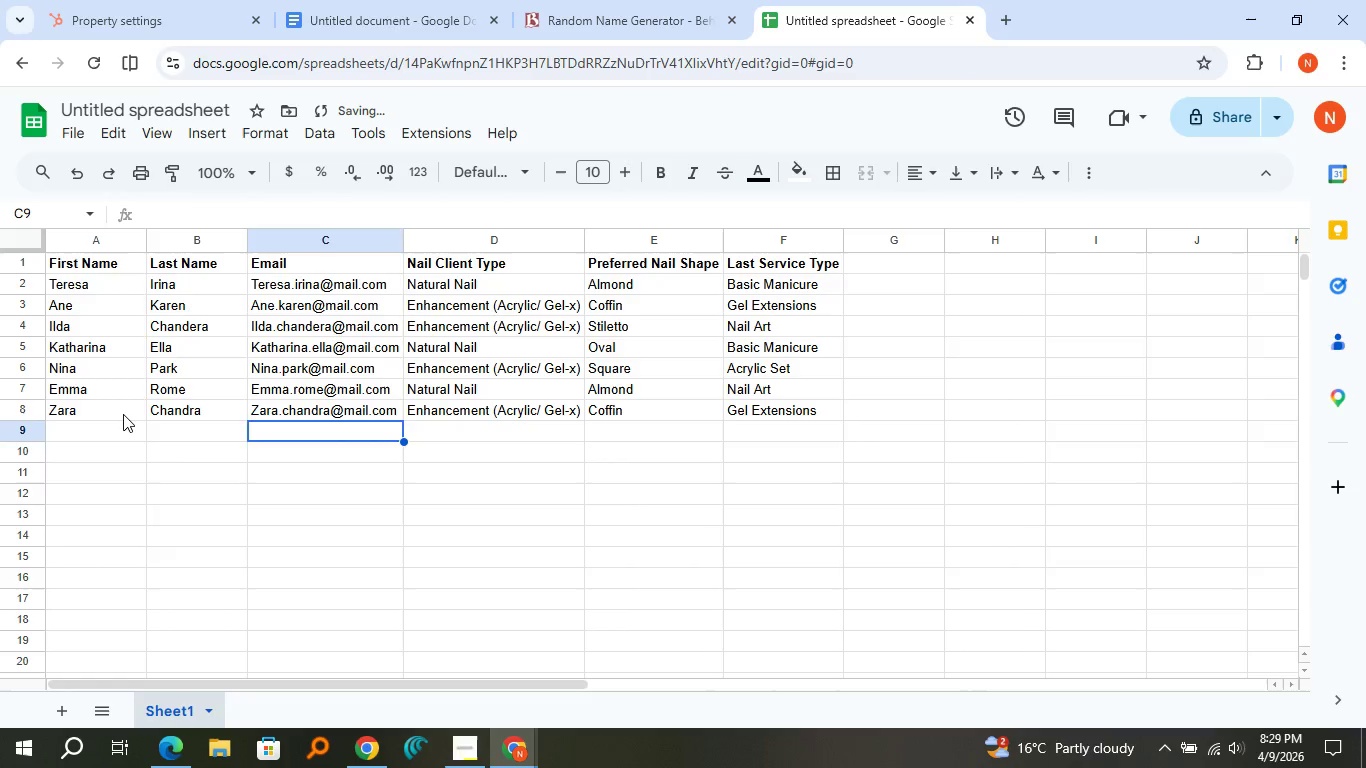 
key(ArrowLeft)
 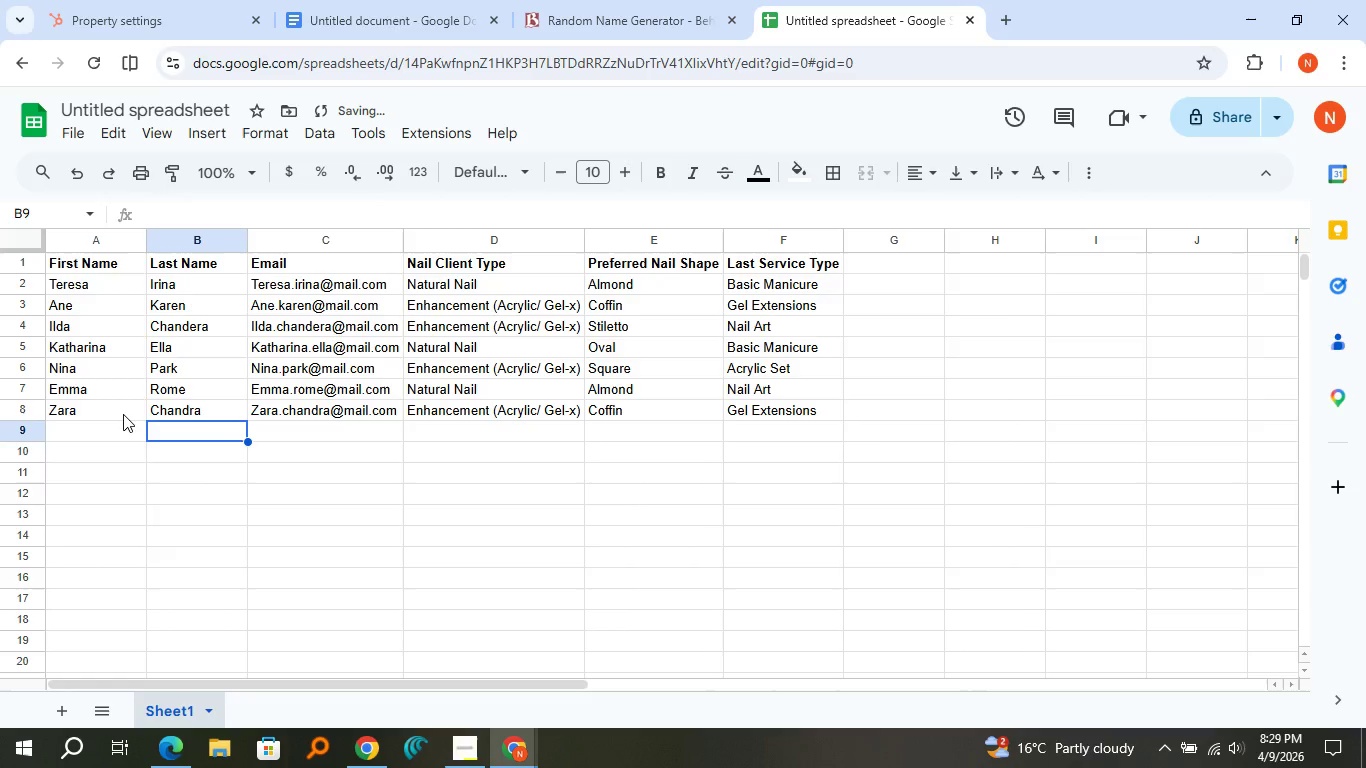 
key(ArrowLeft)
 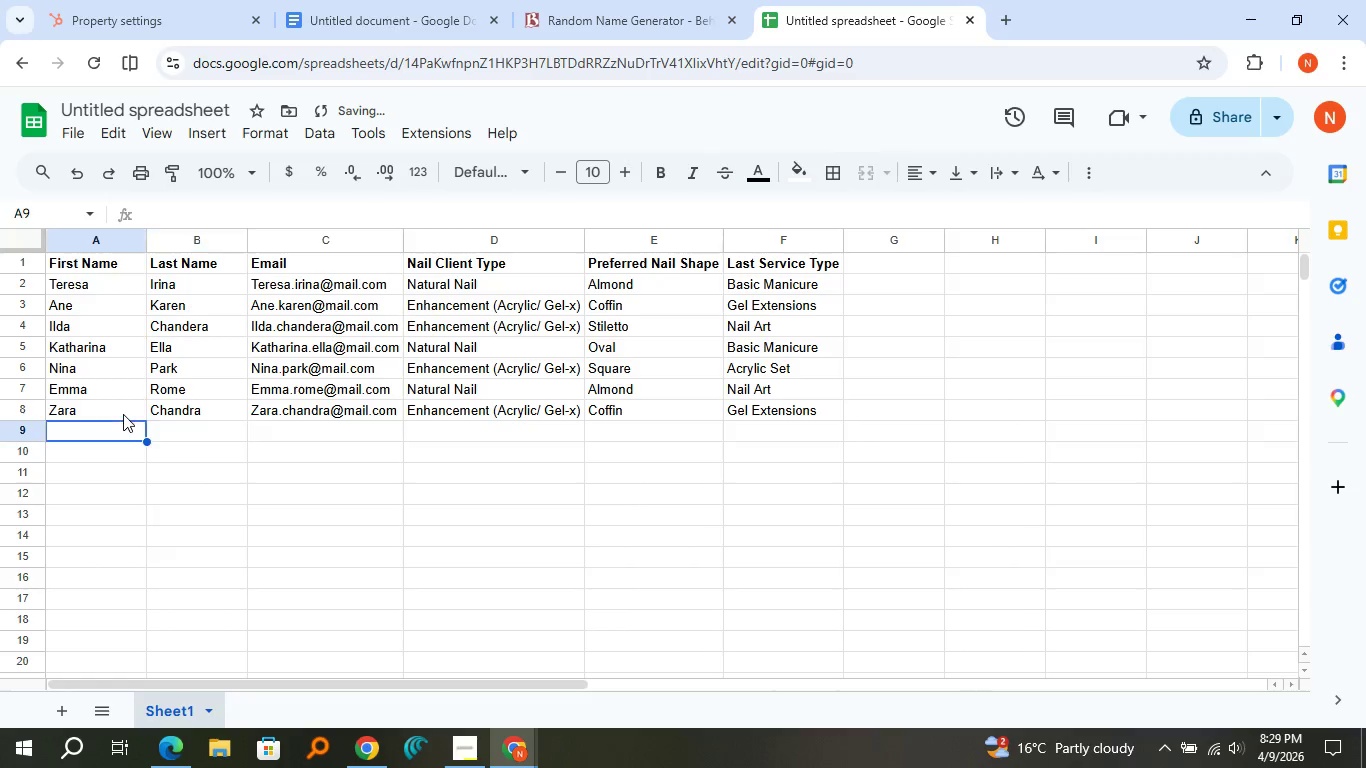 
key(ArrowLeft)
 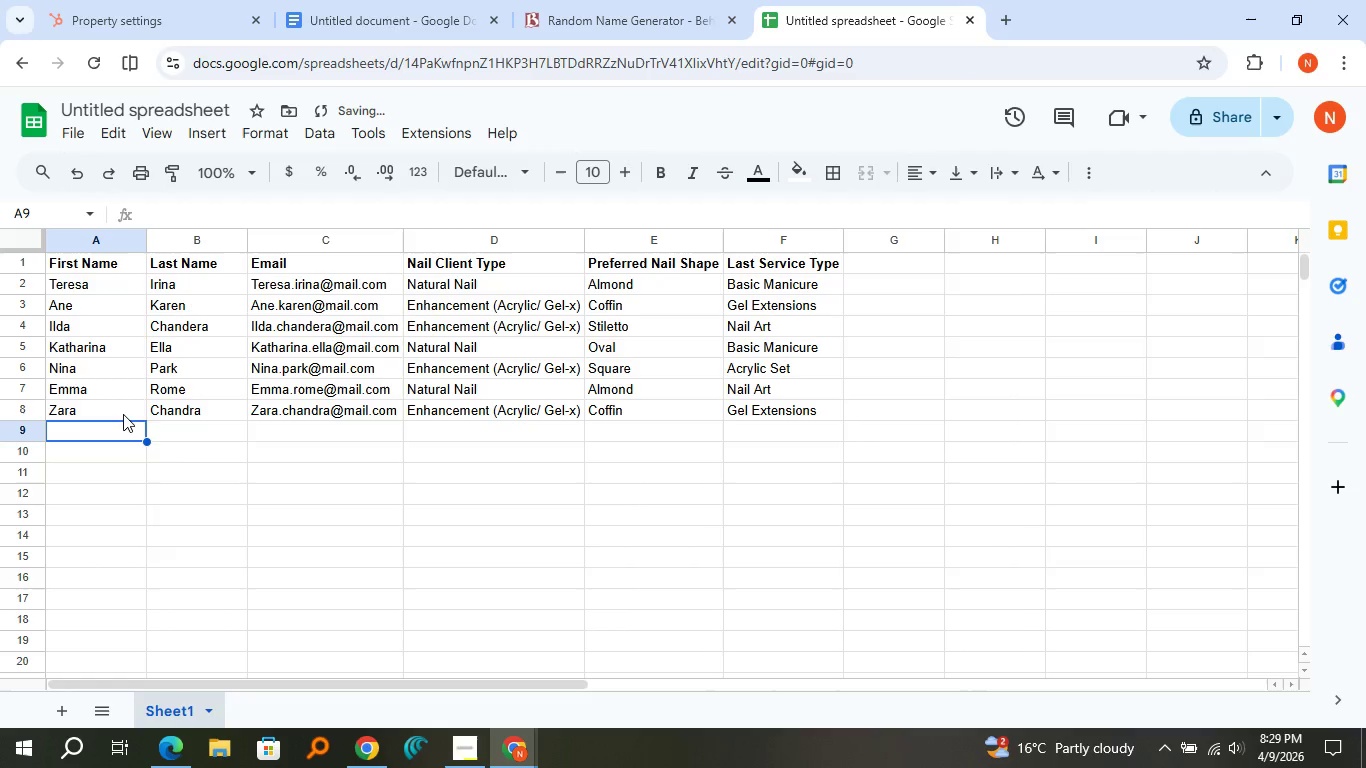 
key(ArrowLeft)
 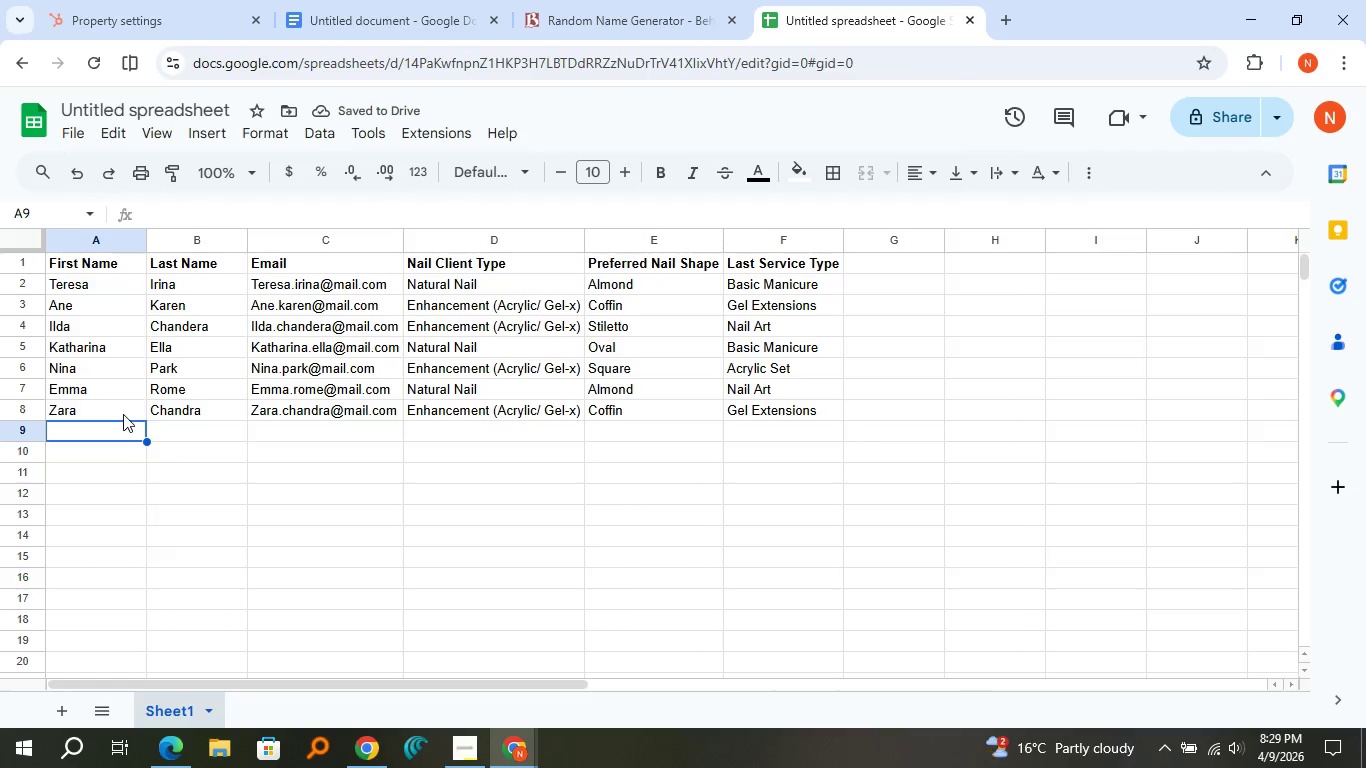 
type(Chloe)
 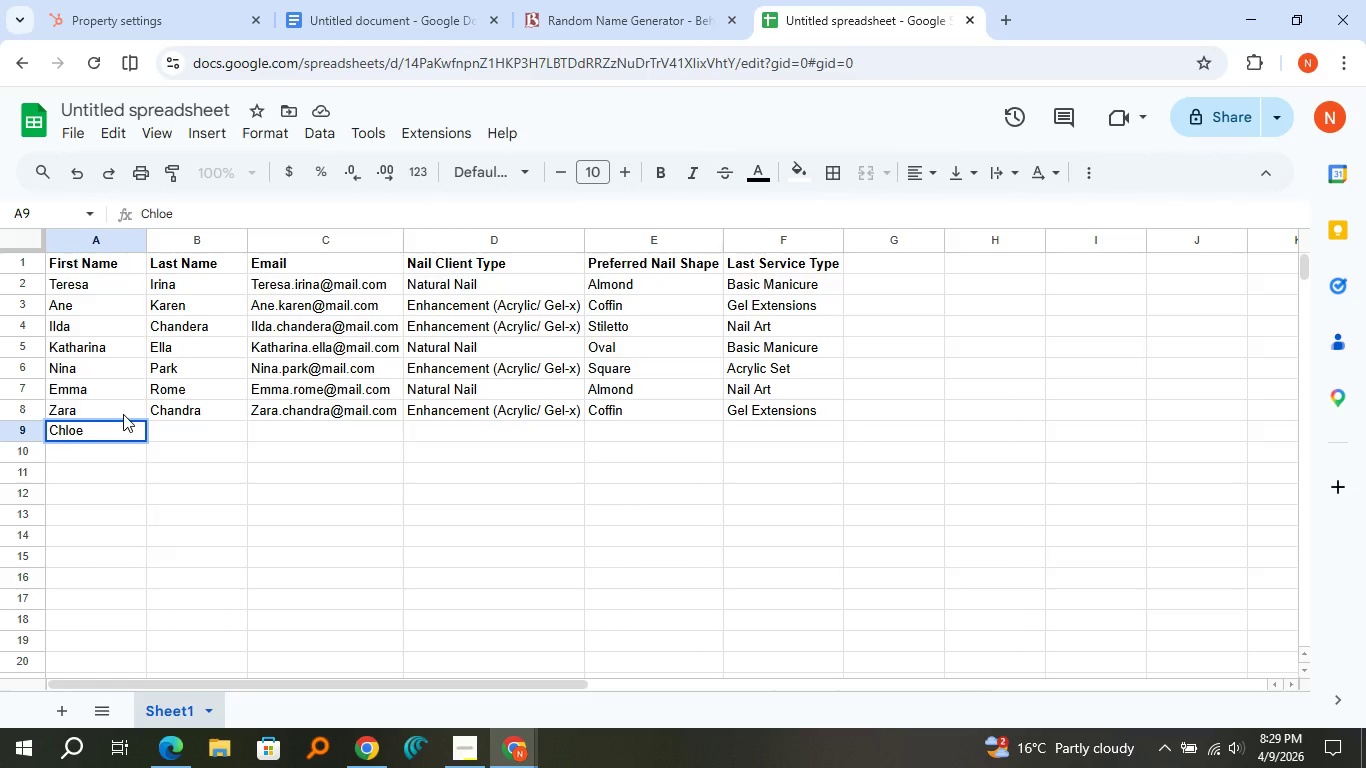 
key(ArrowRight)
 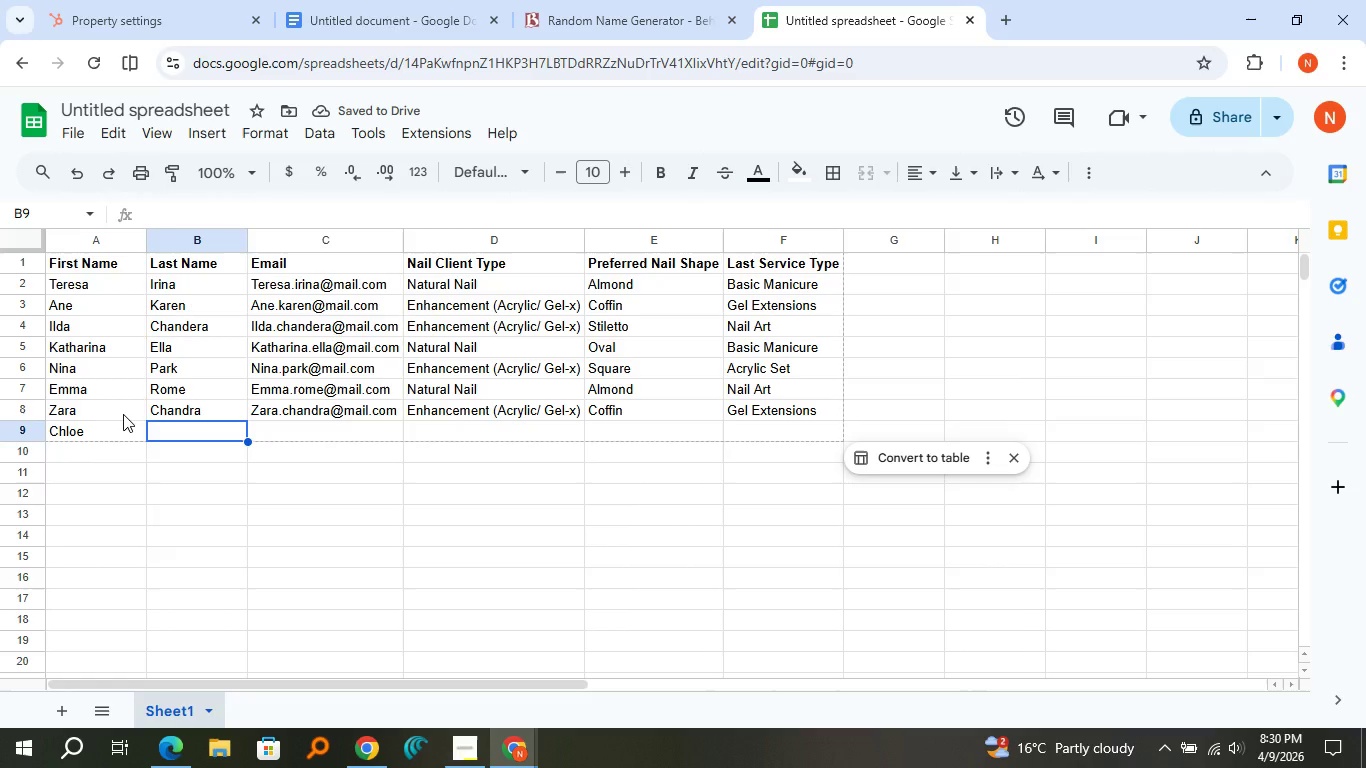 
type(Kim)
 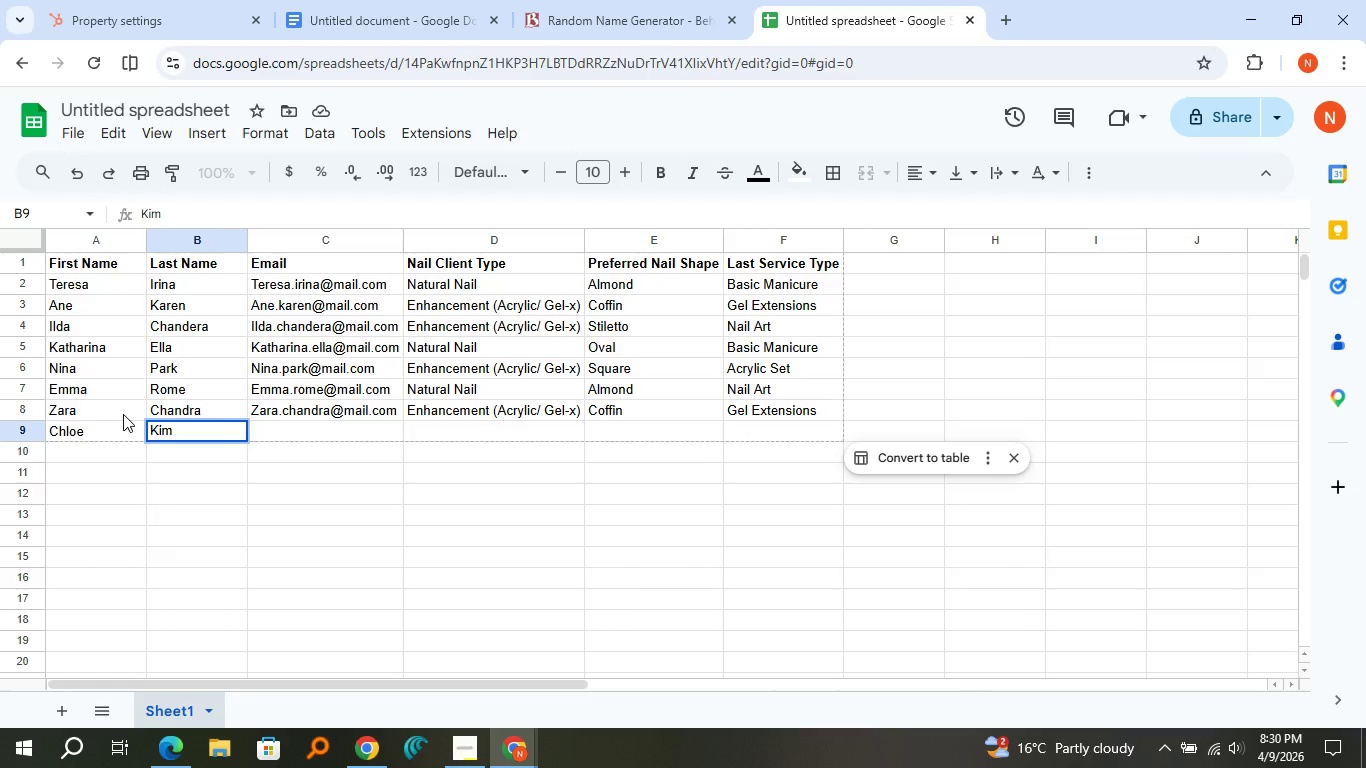 
key(ArrowRight)
 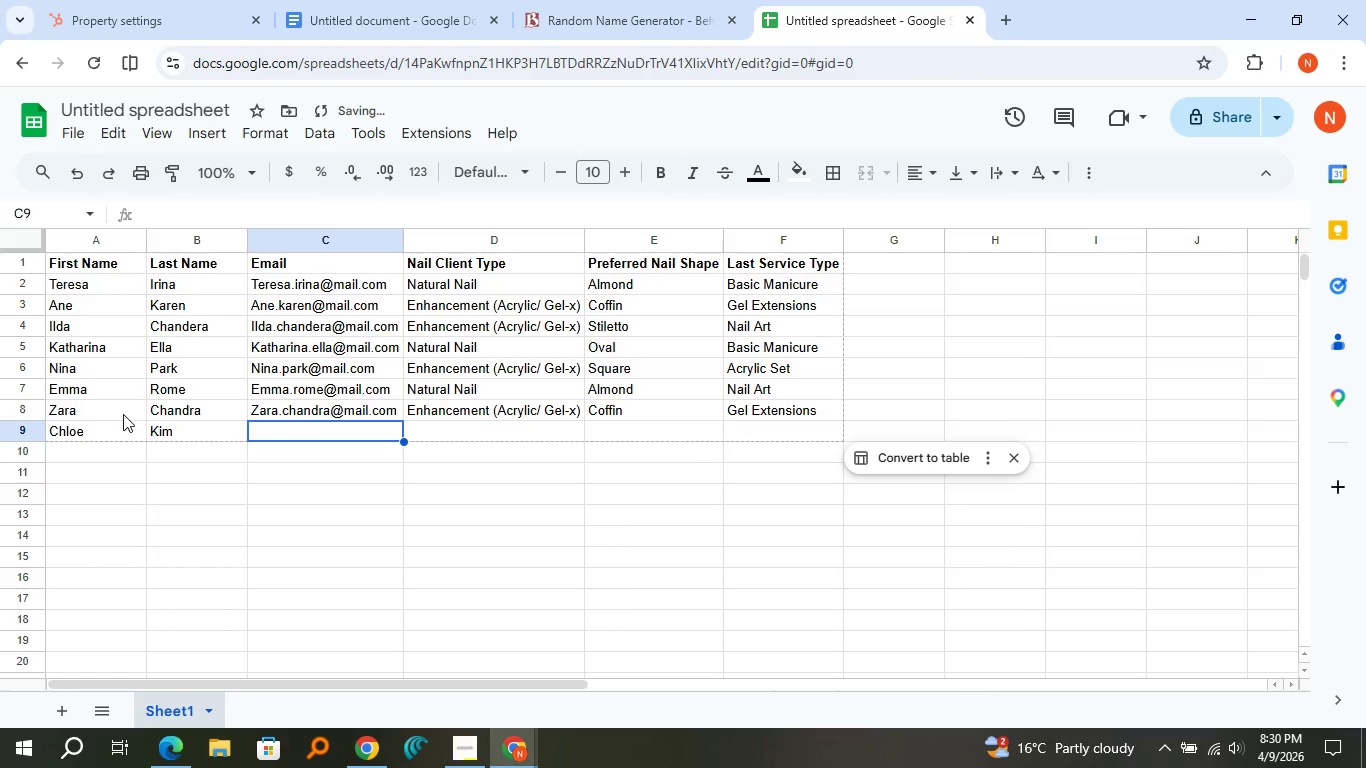 
type(Chloe.kim@mail.com)
 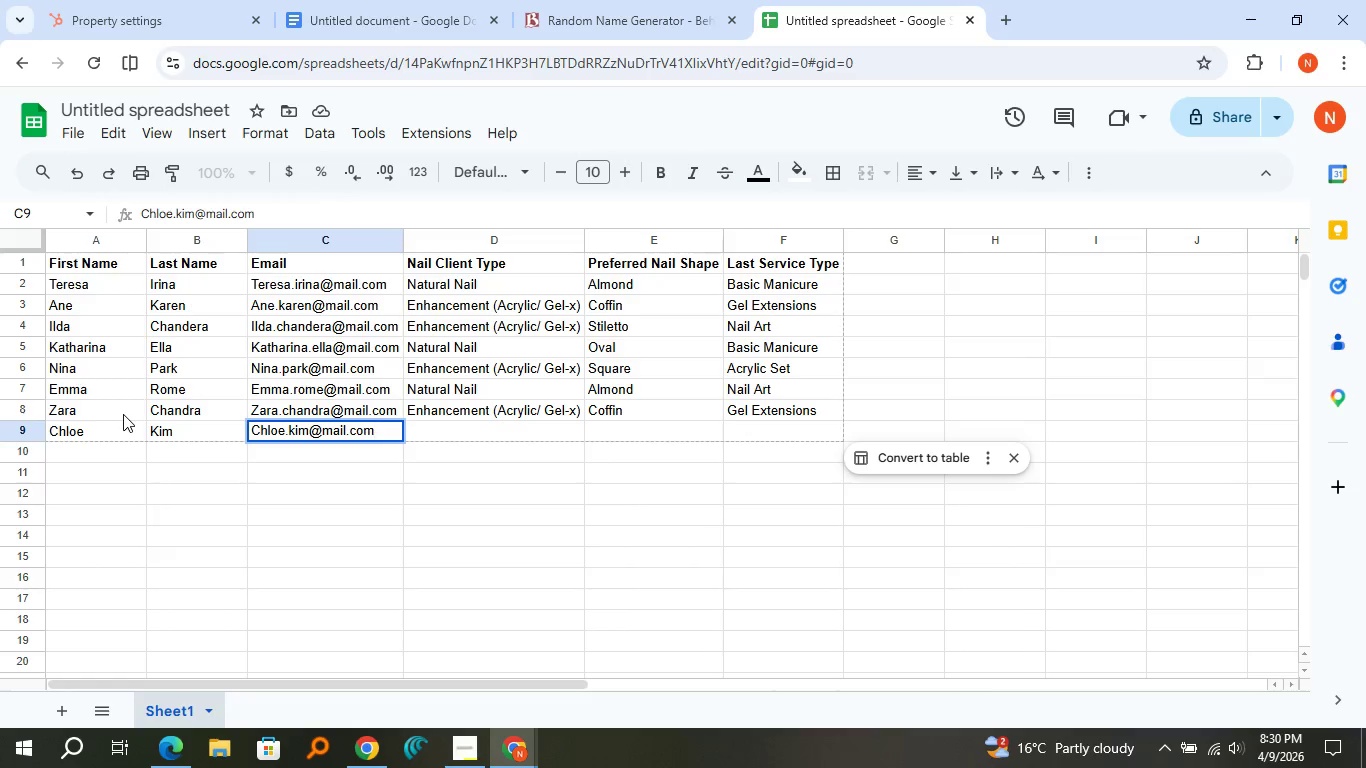 
key(ArrowRight)
 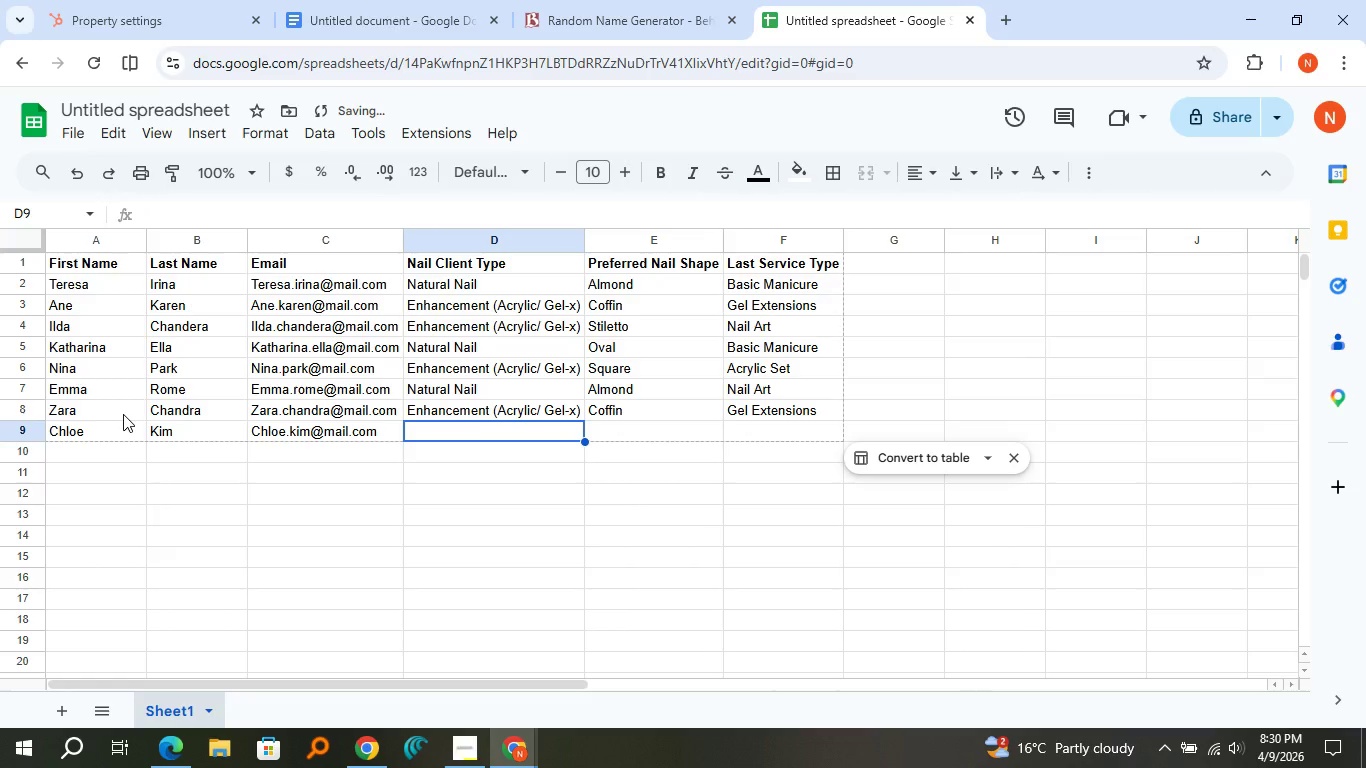 
hold_key(key=ShiftLeft, duration=0.31)
 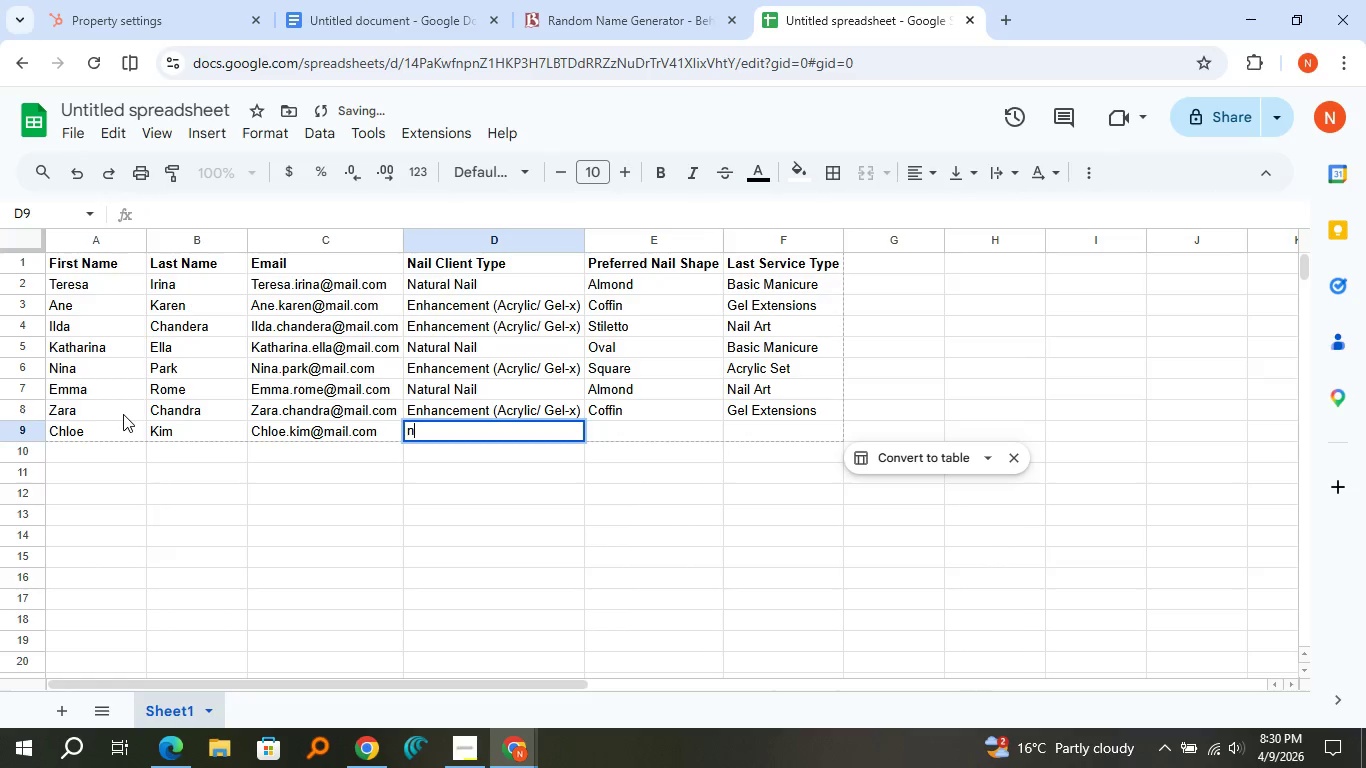 
type(na)
key(Backspace)
key(Backspace)
type(Natu)
 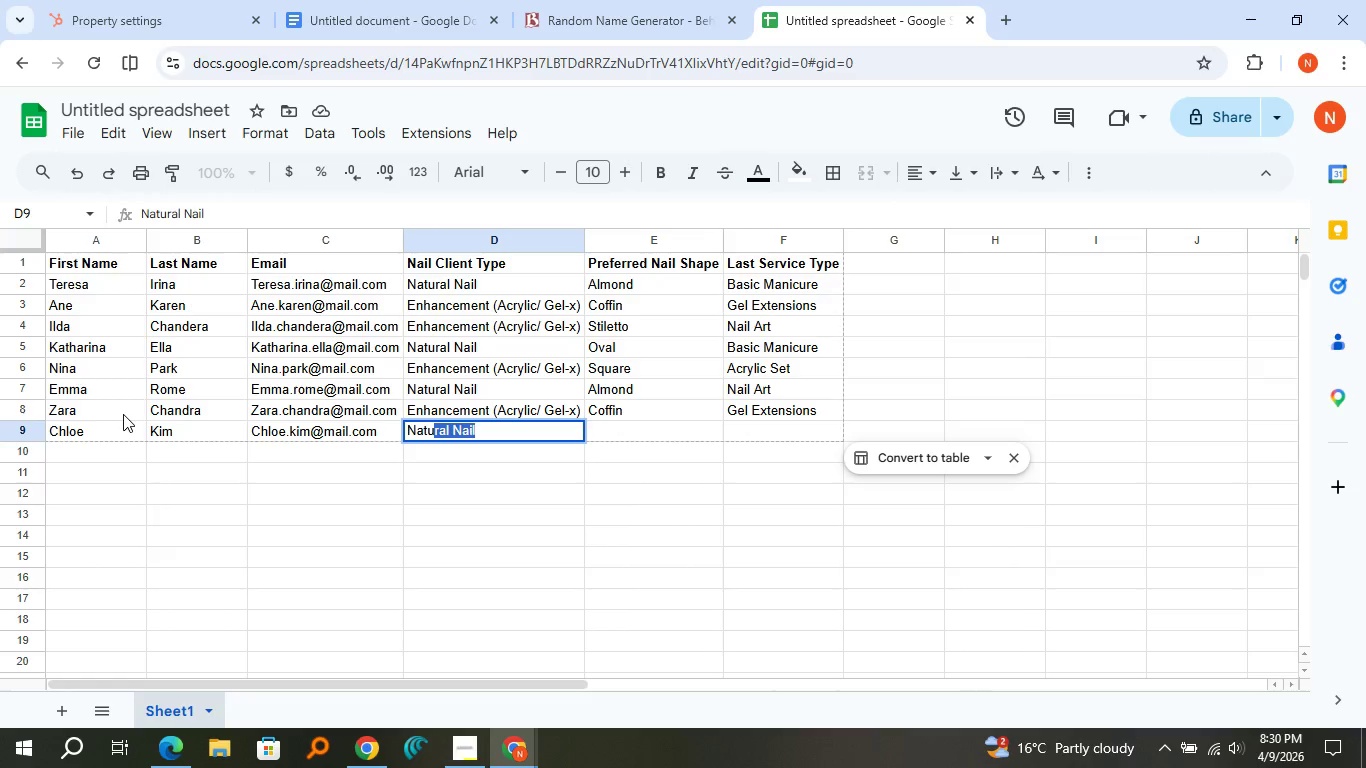 
key(ArrowRight)
 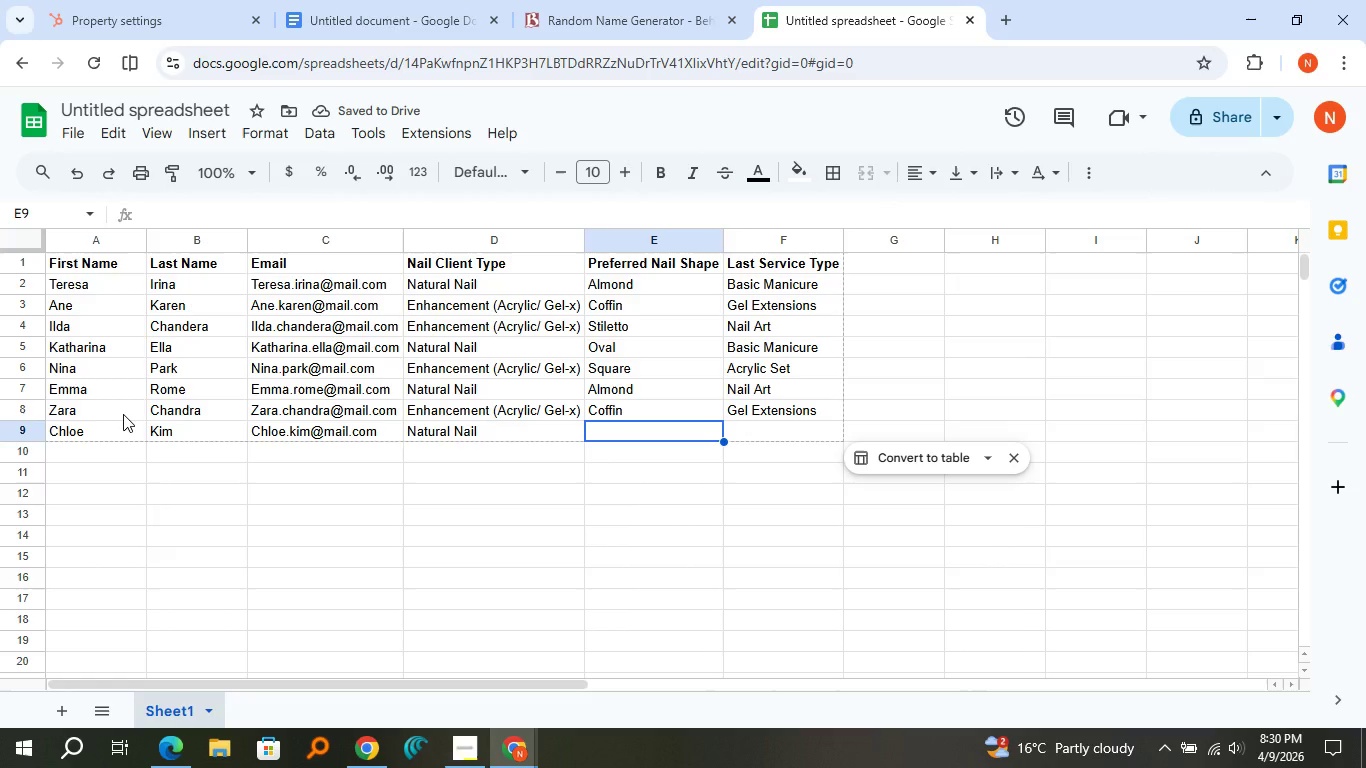 
type(Ov)
 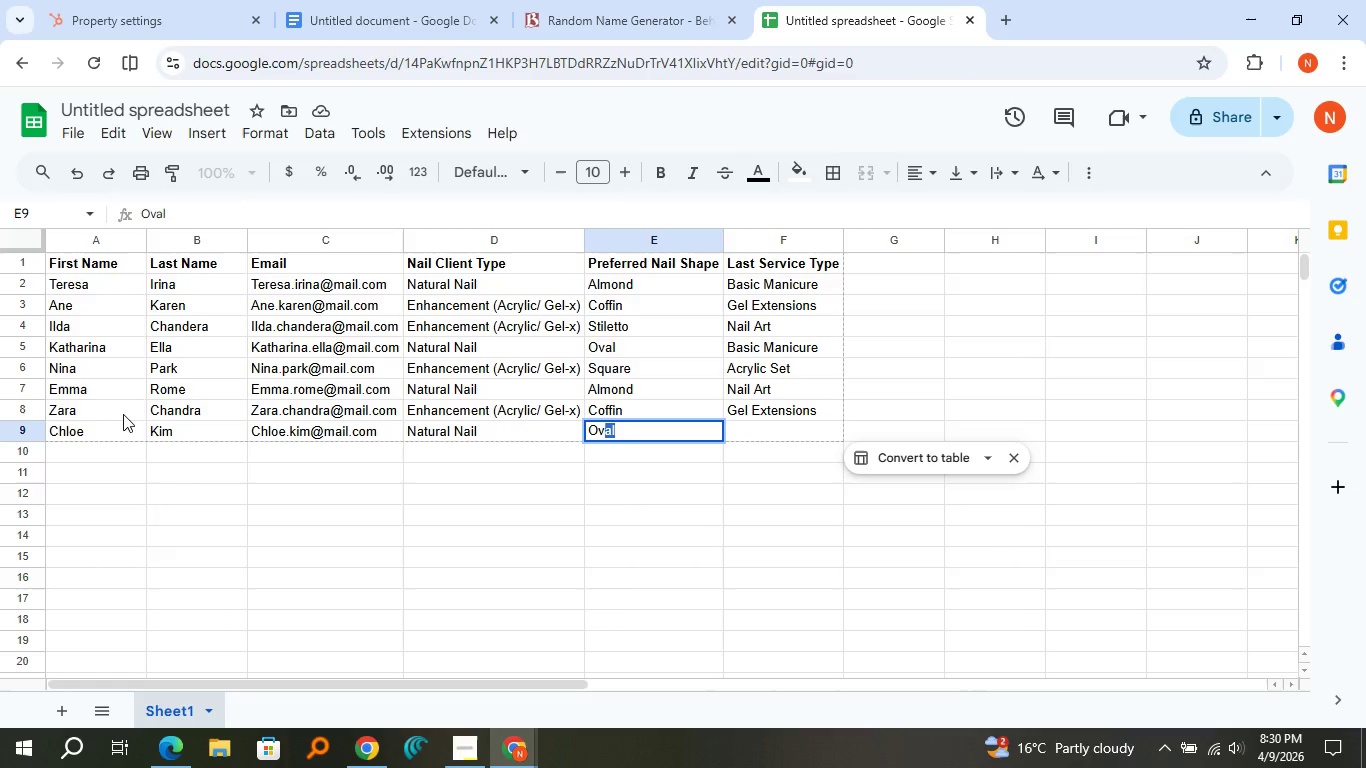 
key(ArrowRight)
 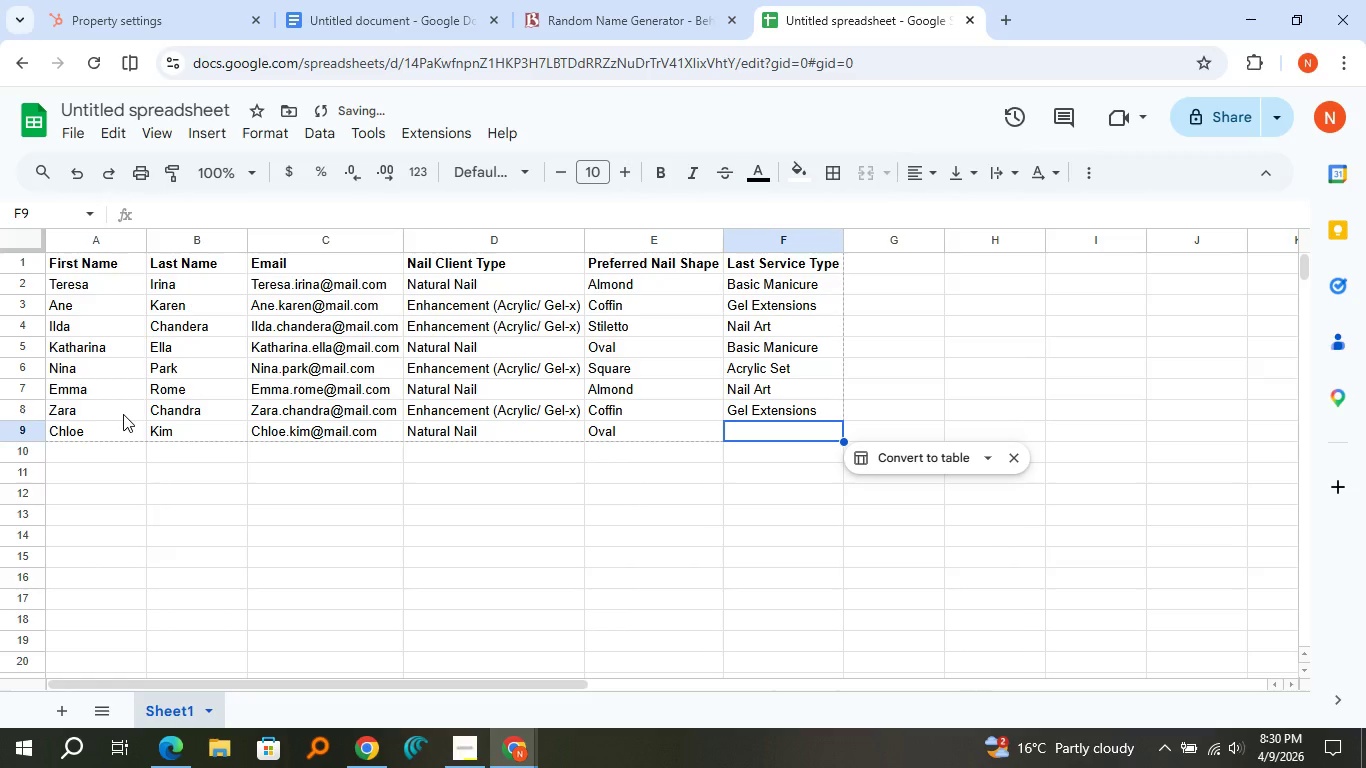 
type(Basi)
 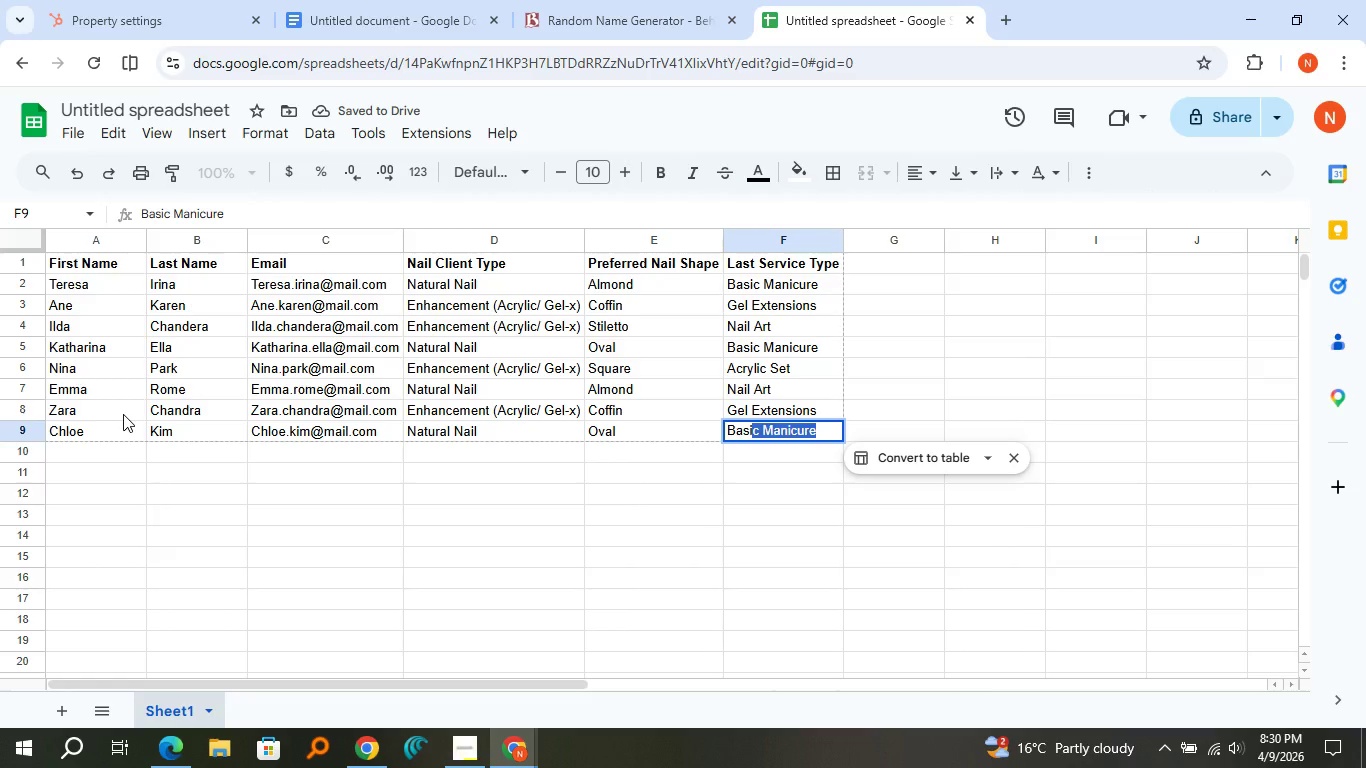 
key(ArrowRight)
 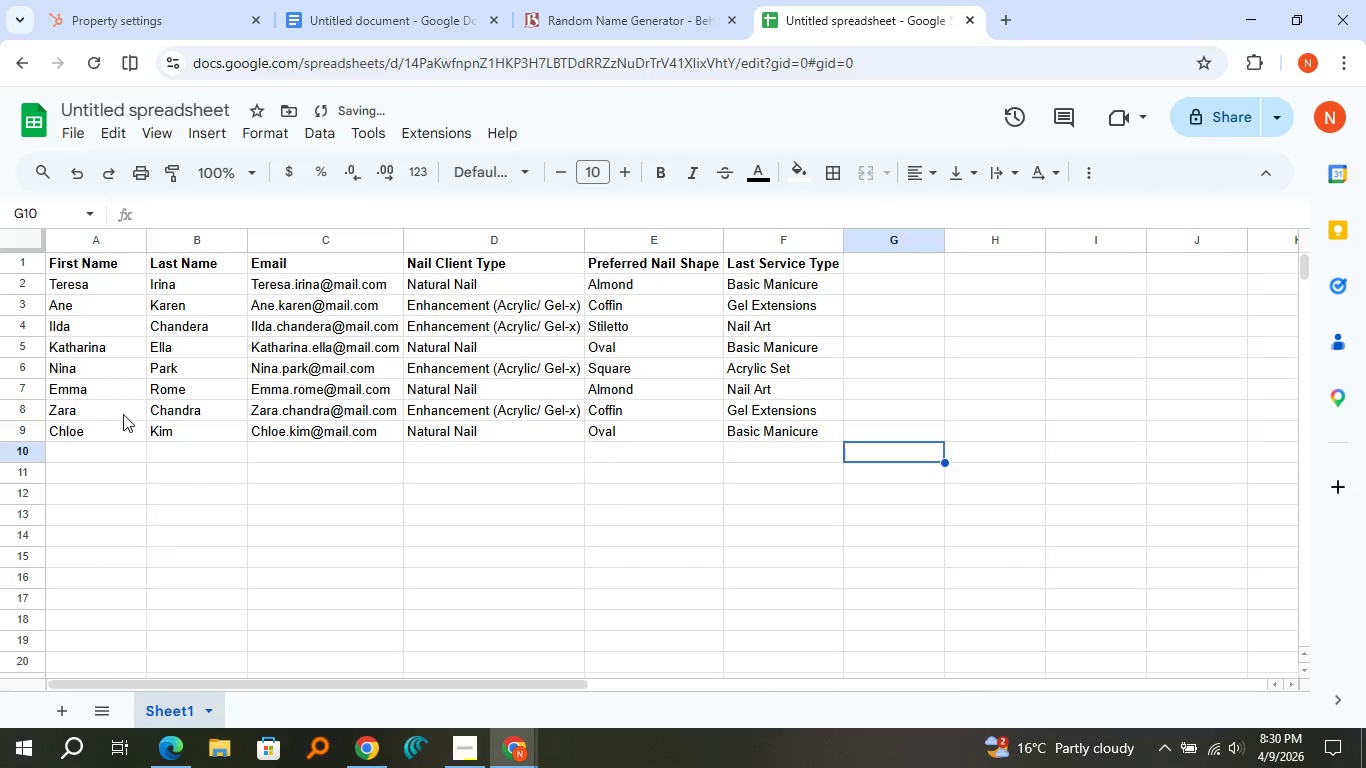 
key(ArrowDown)
 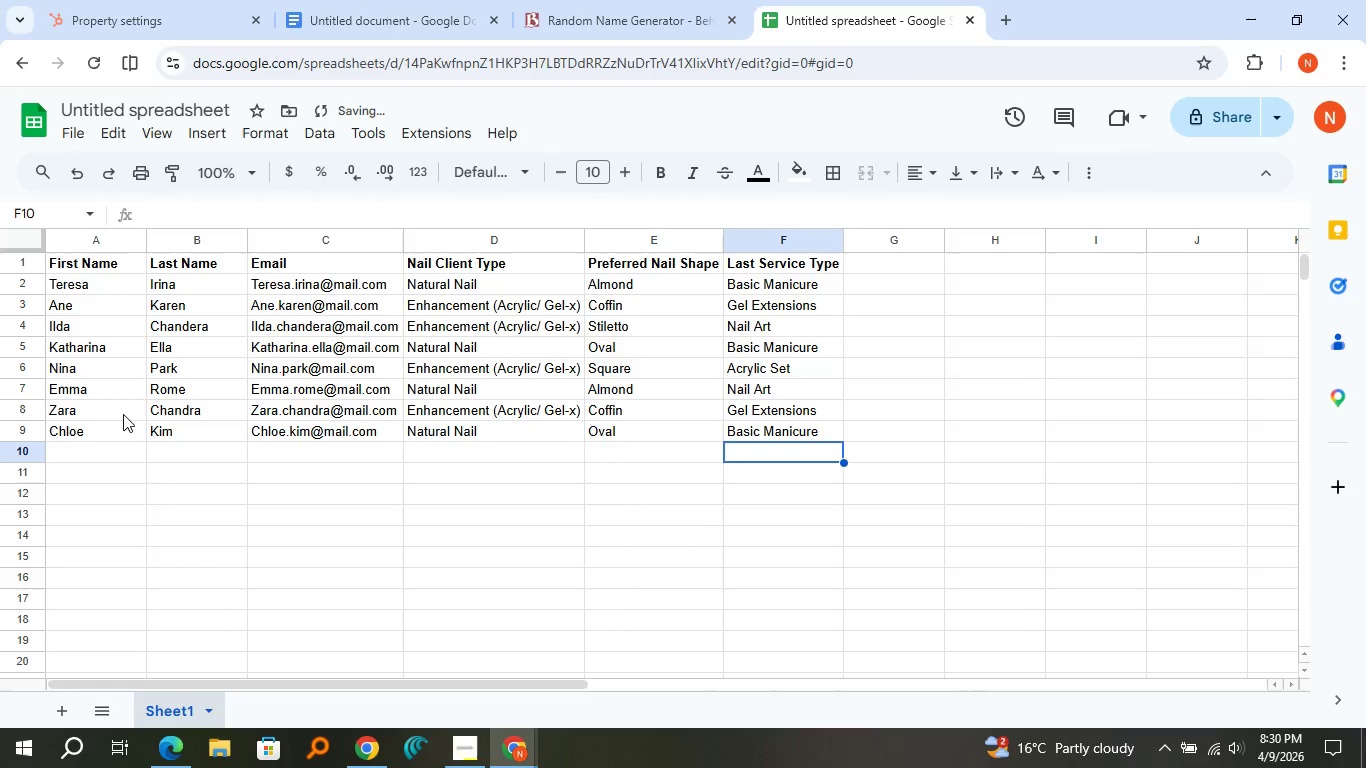 
key(ArrowLeft)
 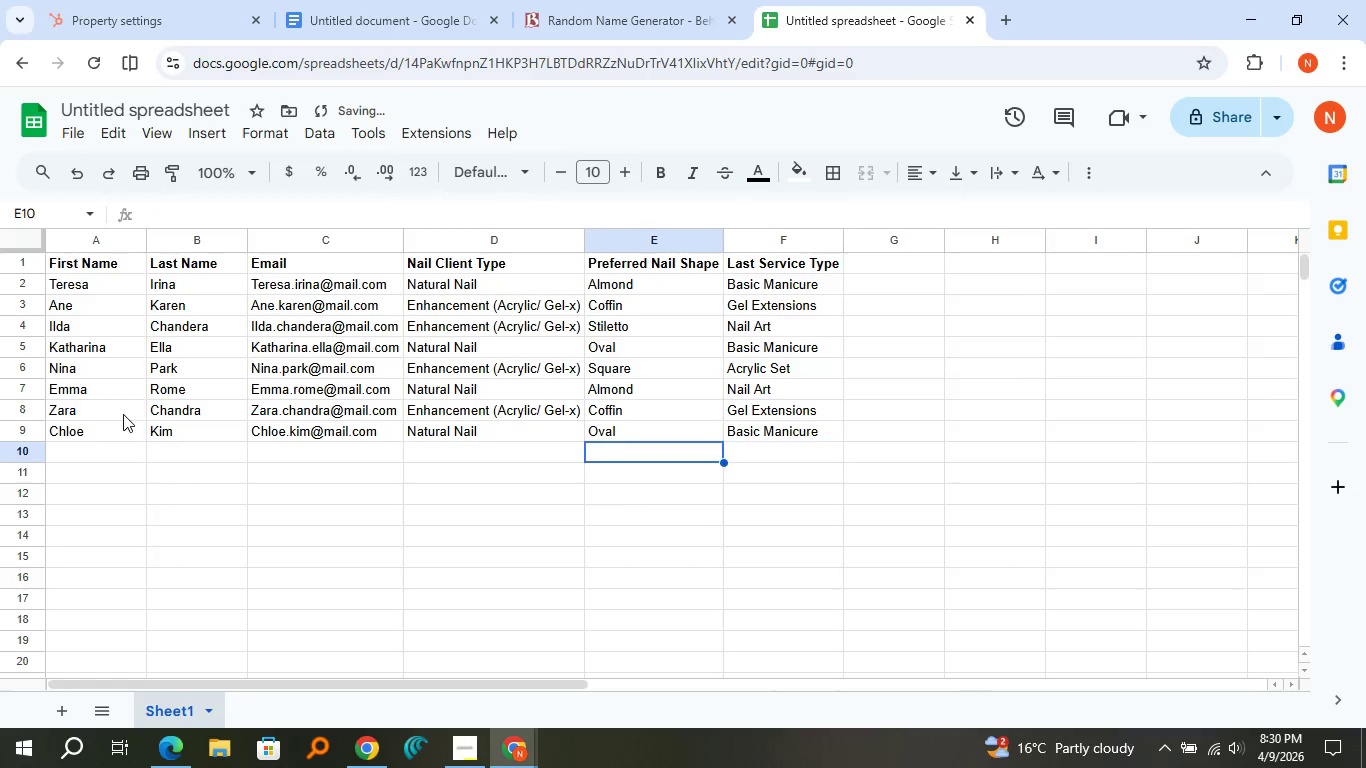 
key(ArrowLeft)
 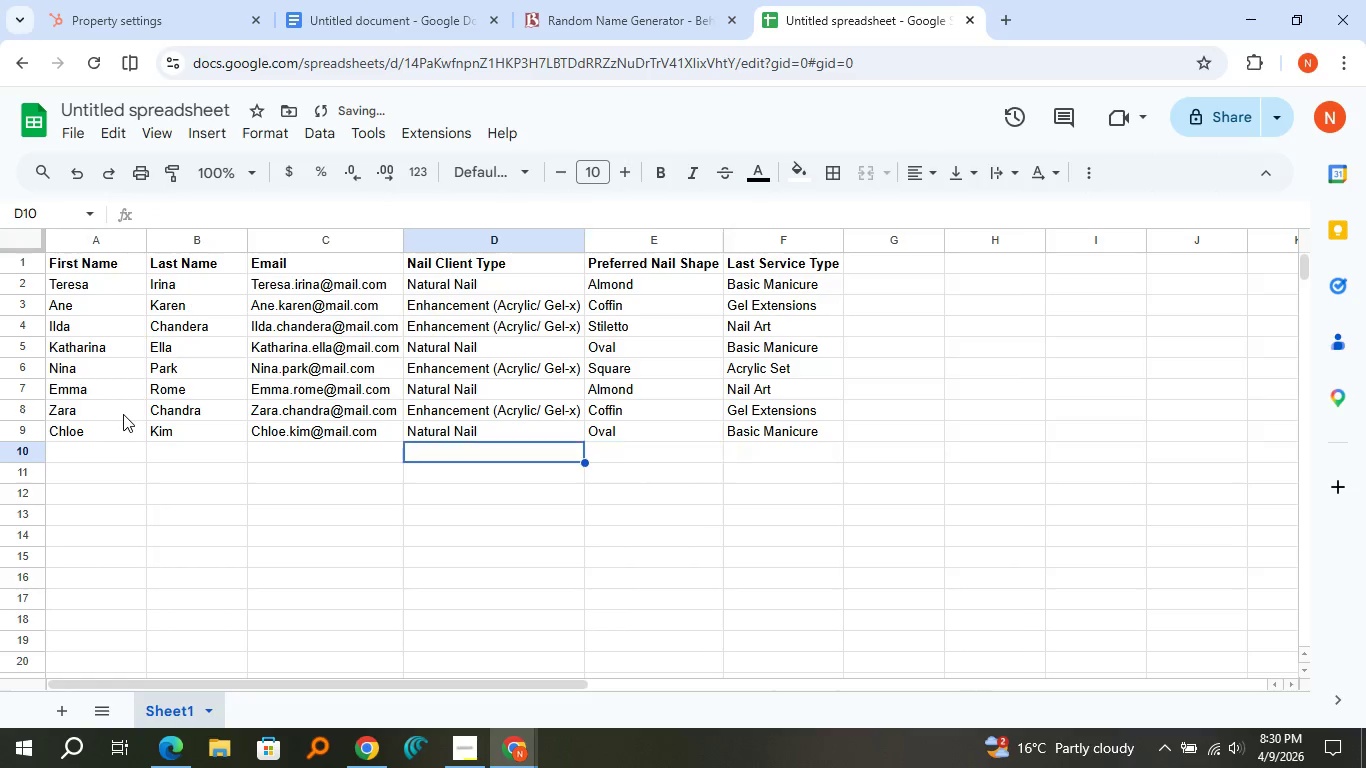 
key(ArrowLeft)
 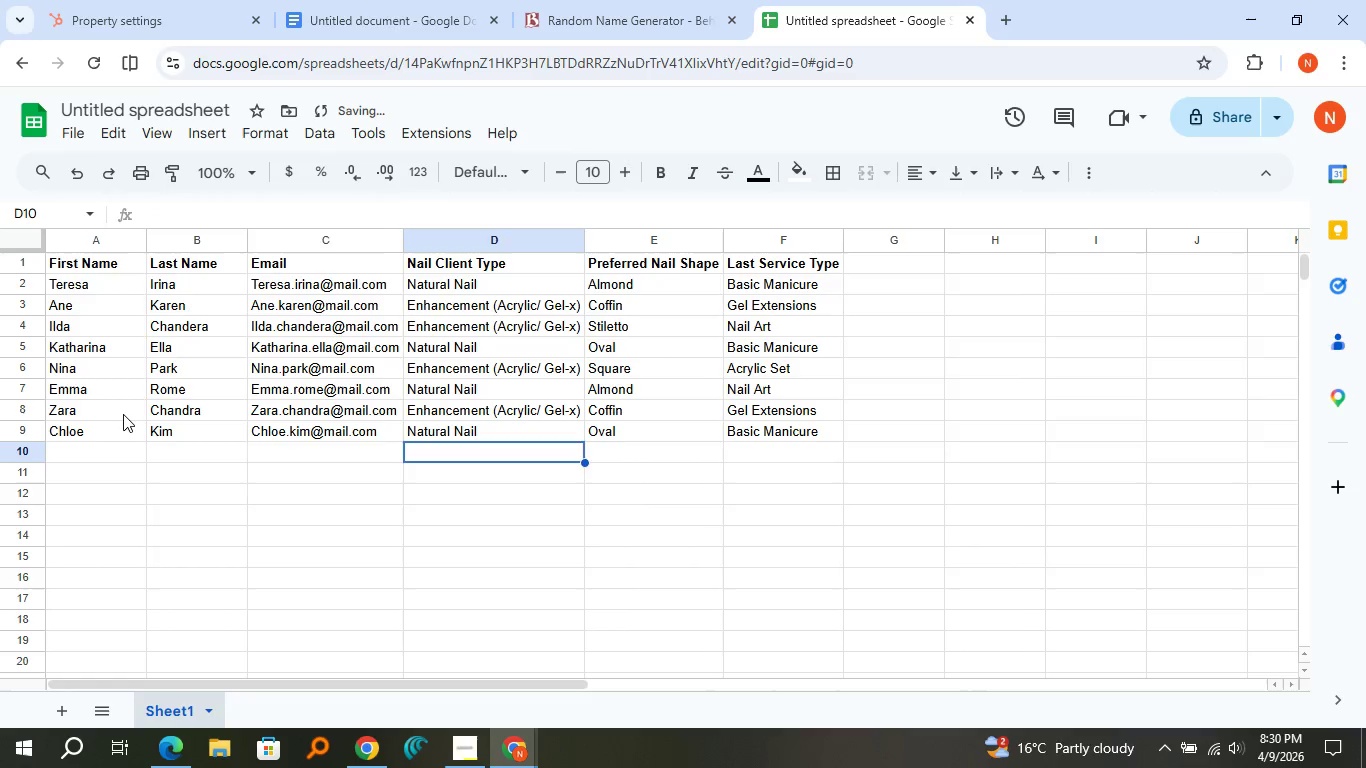 
key(ArrowLeft)
 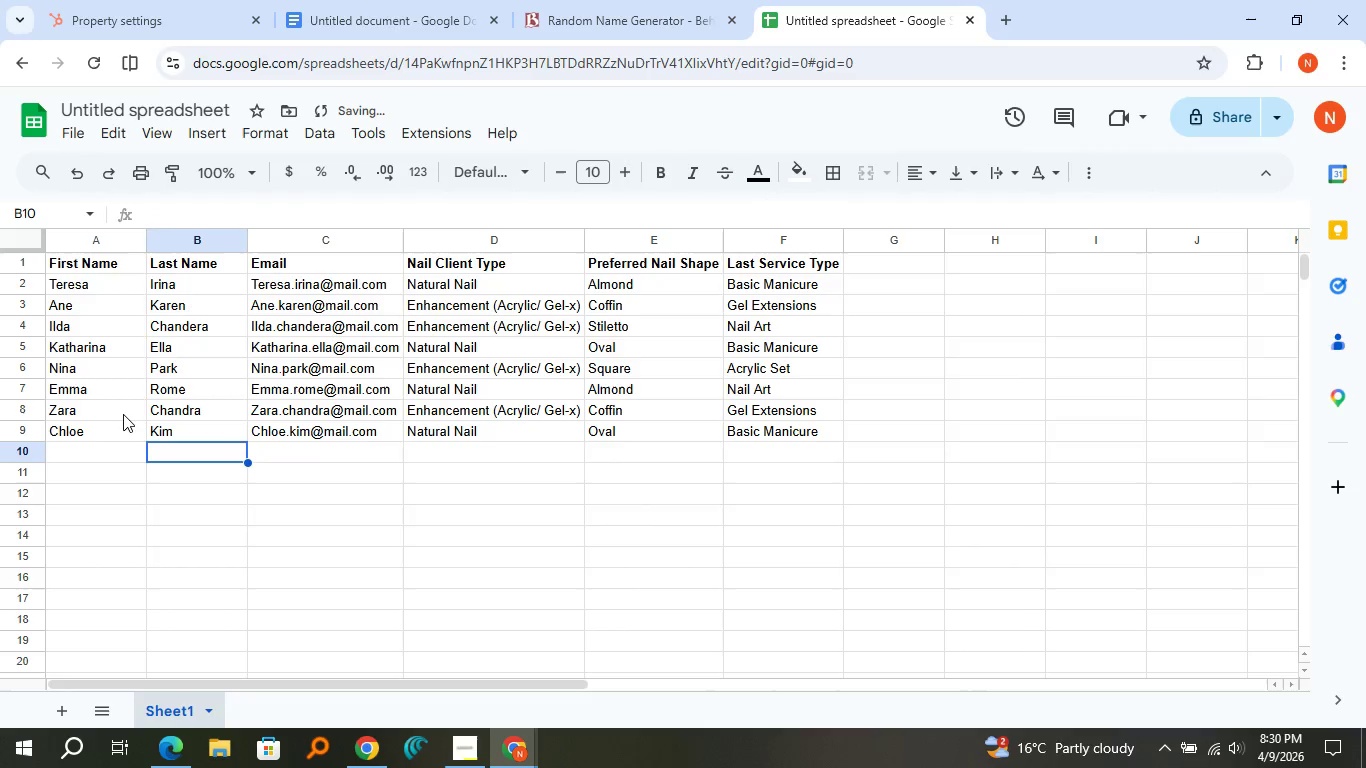 
key(ArrowLeft)
 